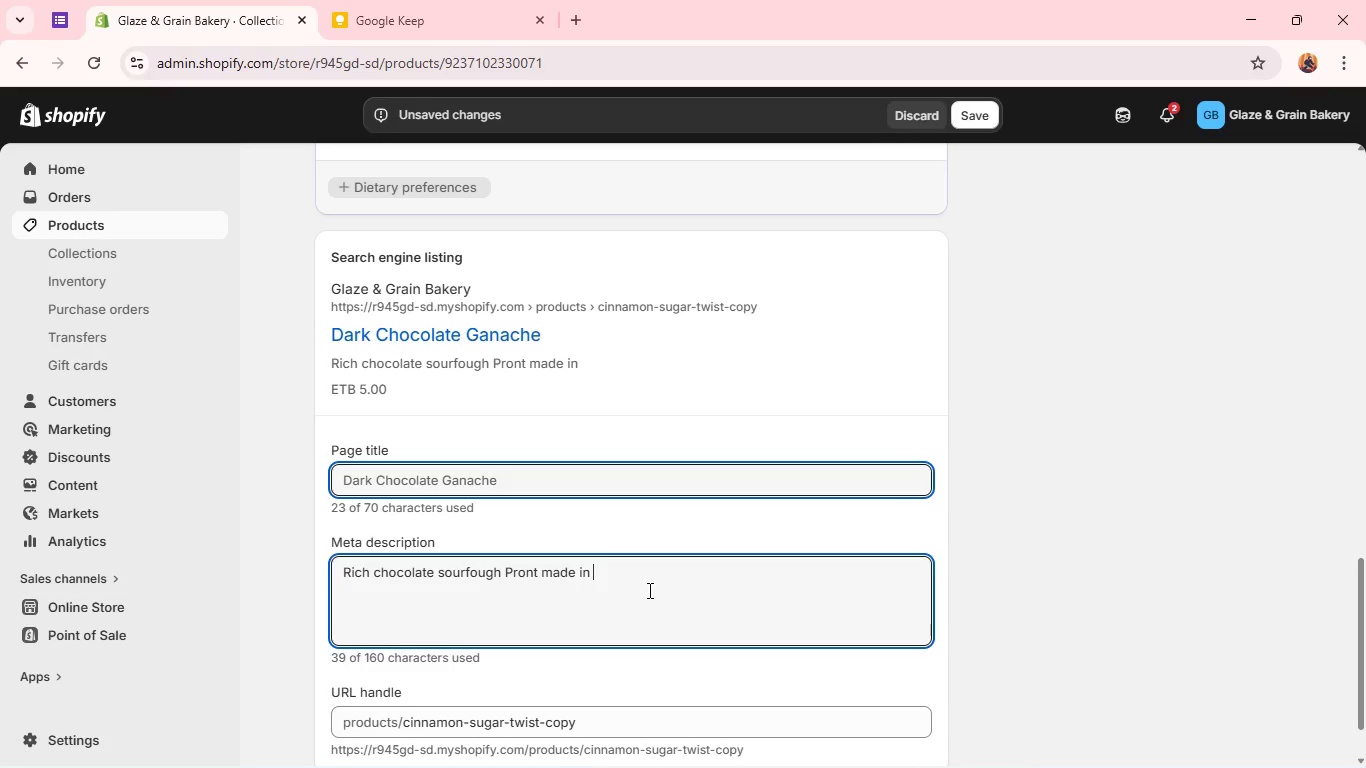 
wait(10.53)
 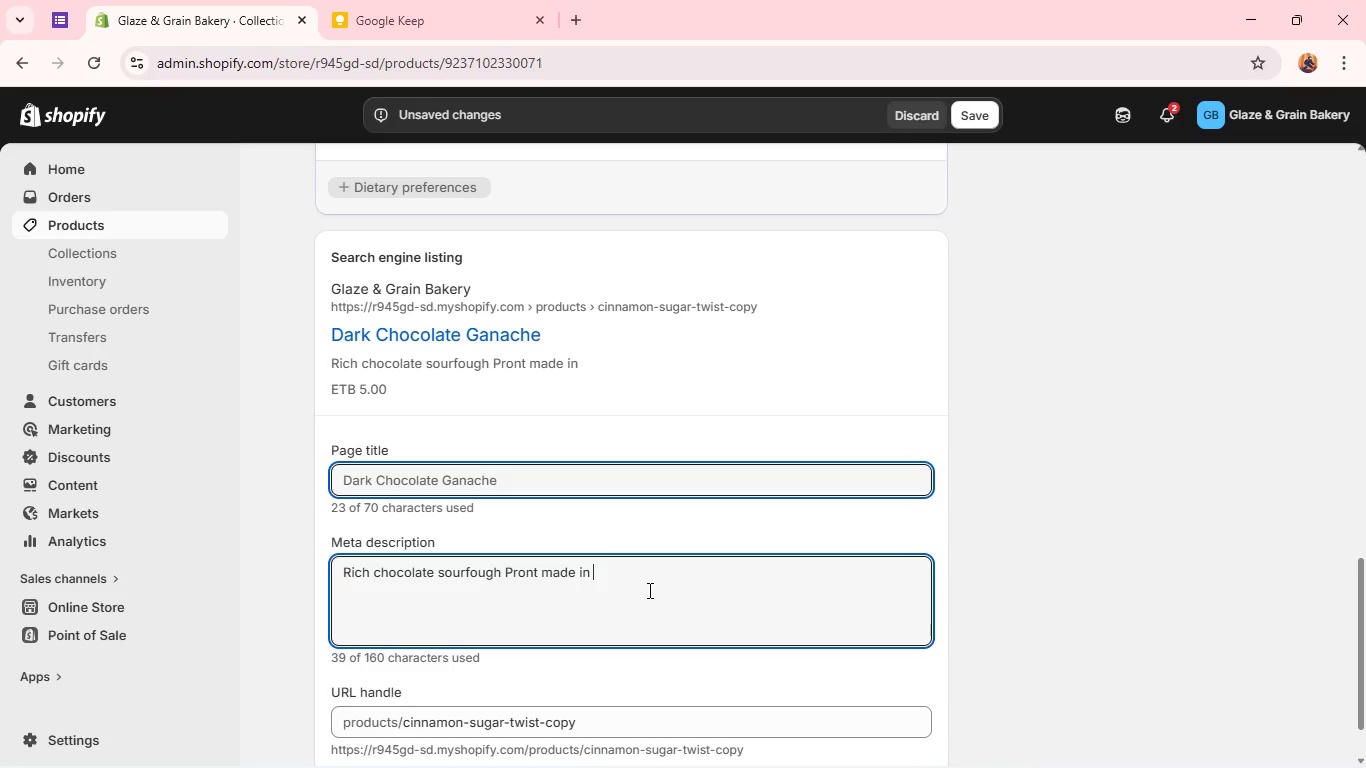 
left_click([470, 569])
 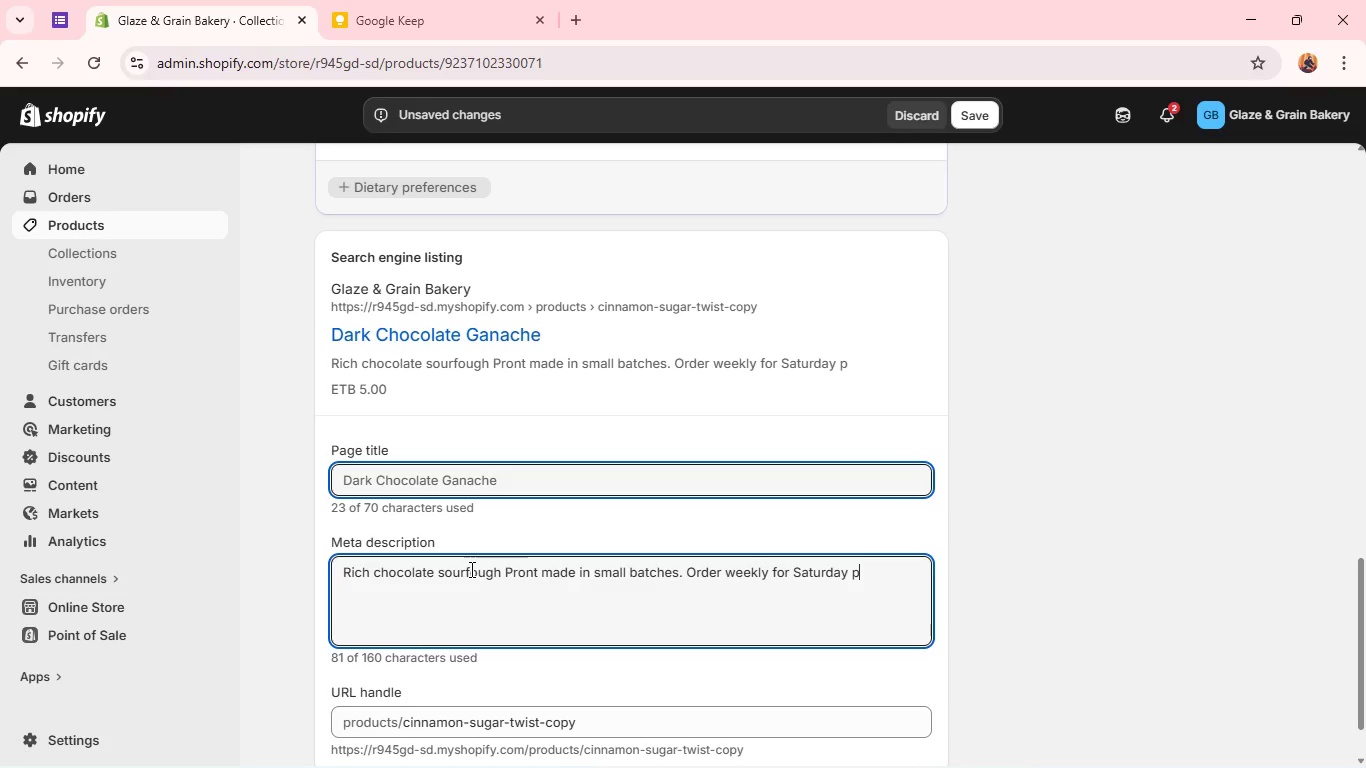 
wait(8.36)
 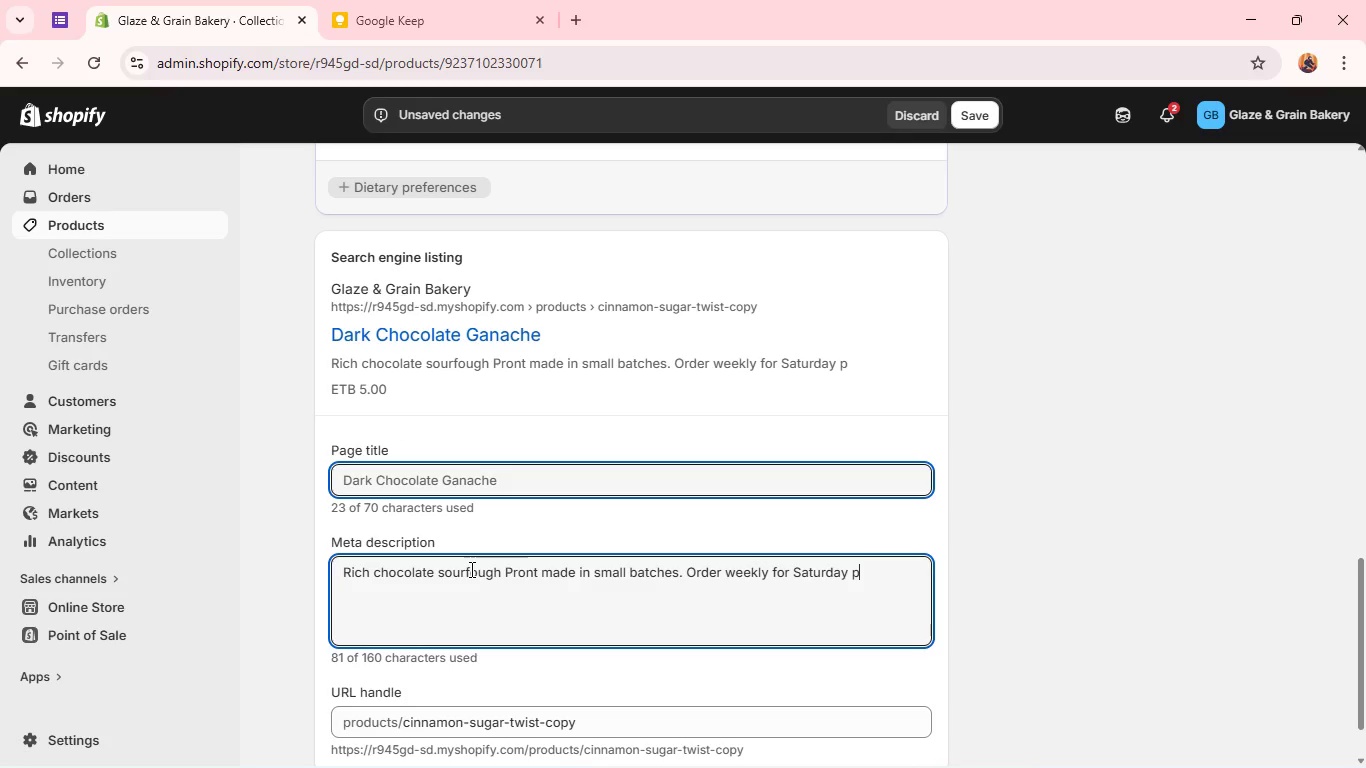 
key(Backspace)
 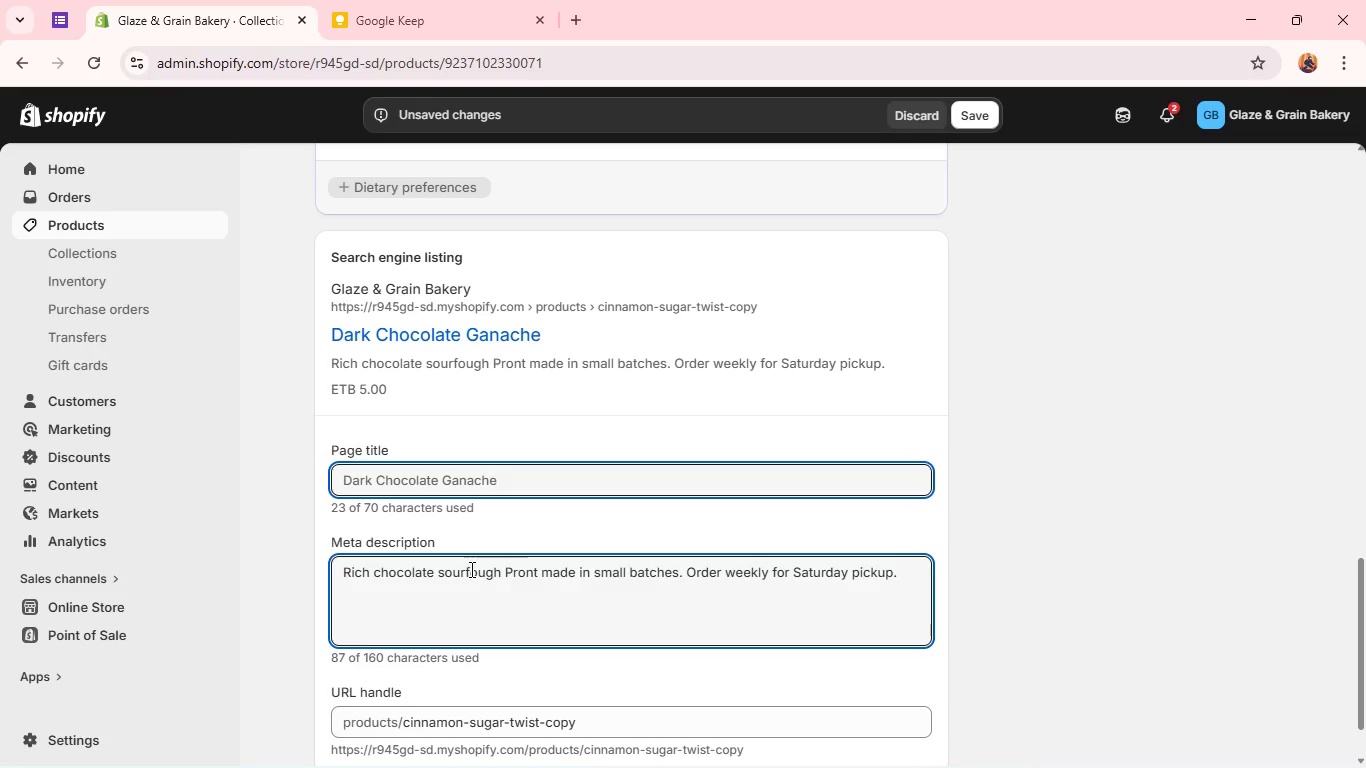 
key(D)
 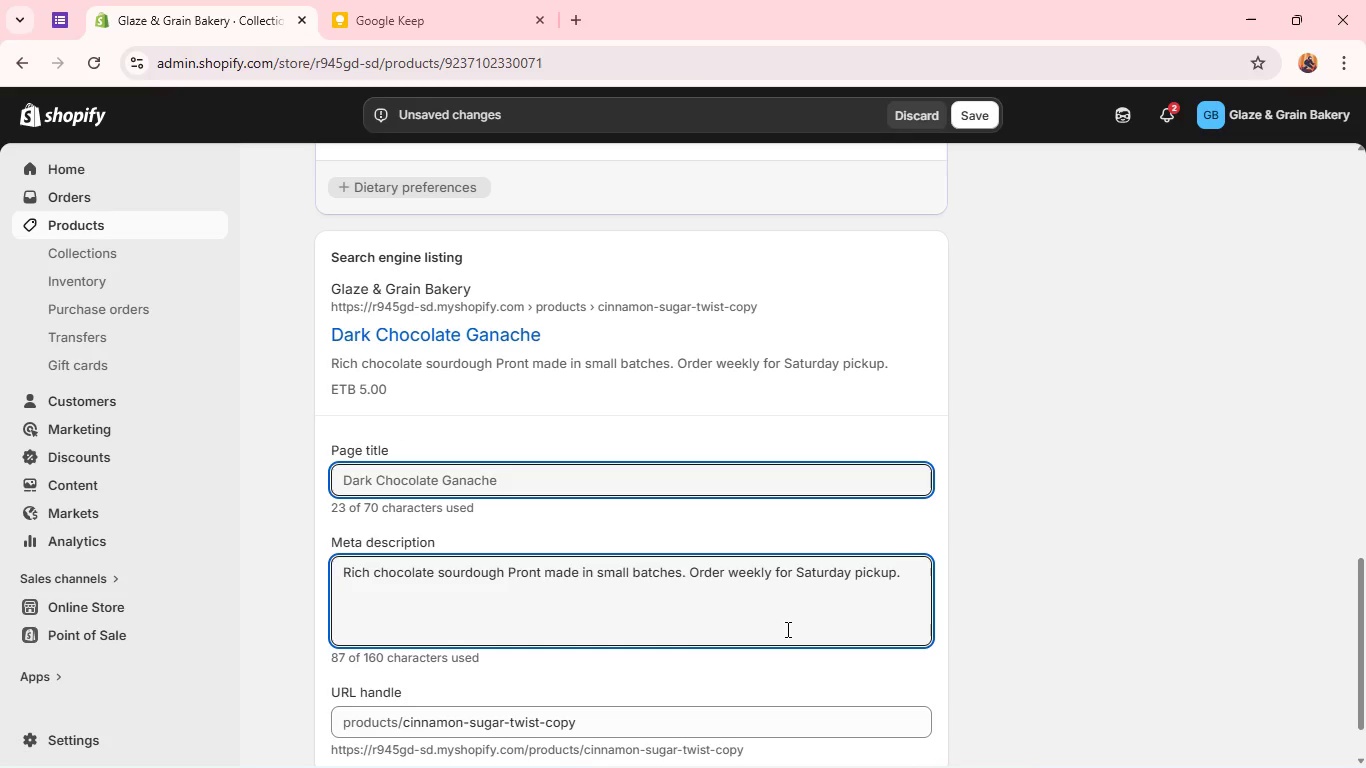 
wait(25.12)
 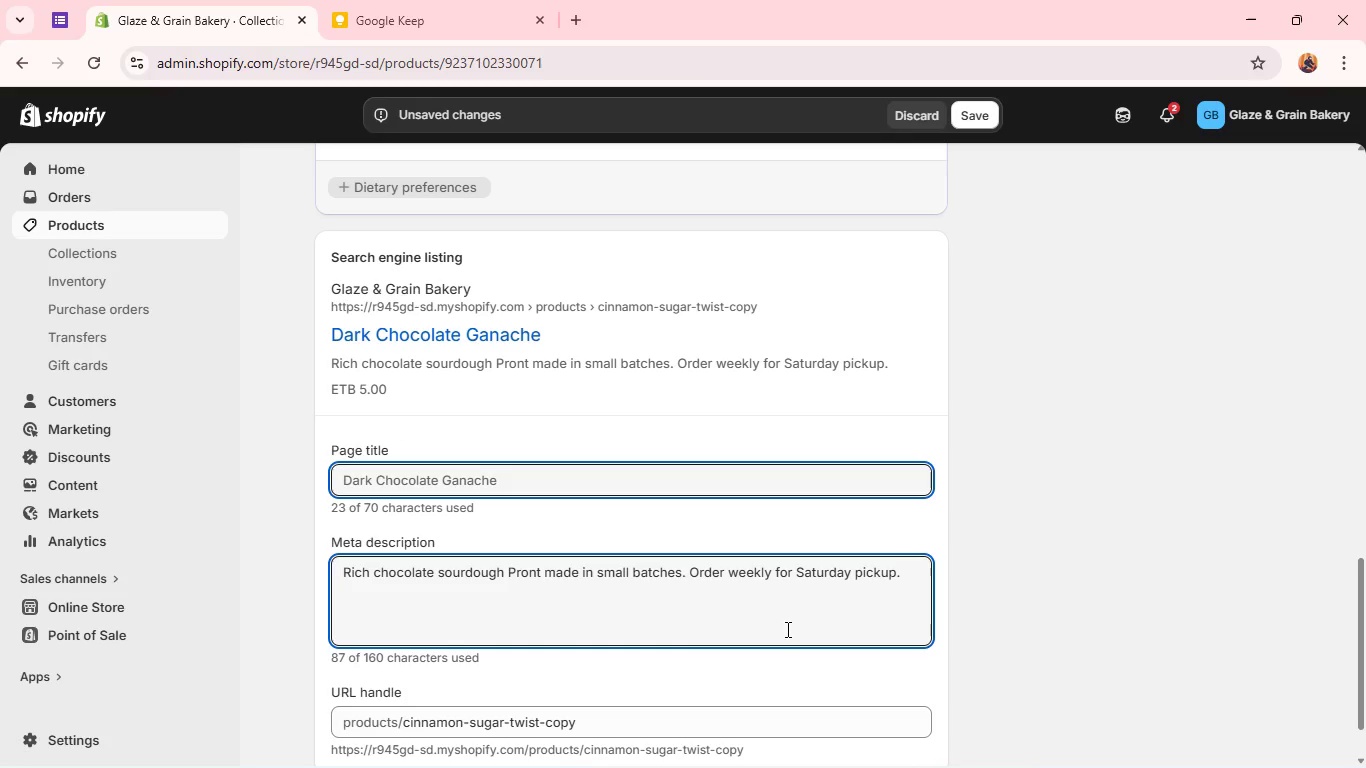 
mouse_move([911, 205])
 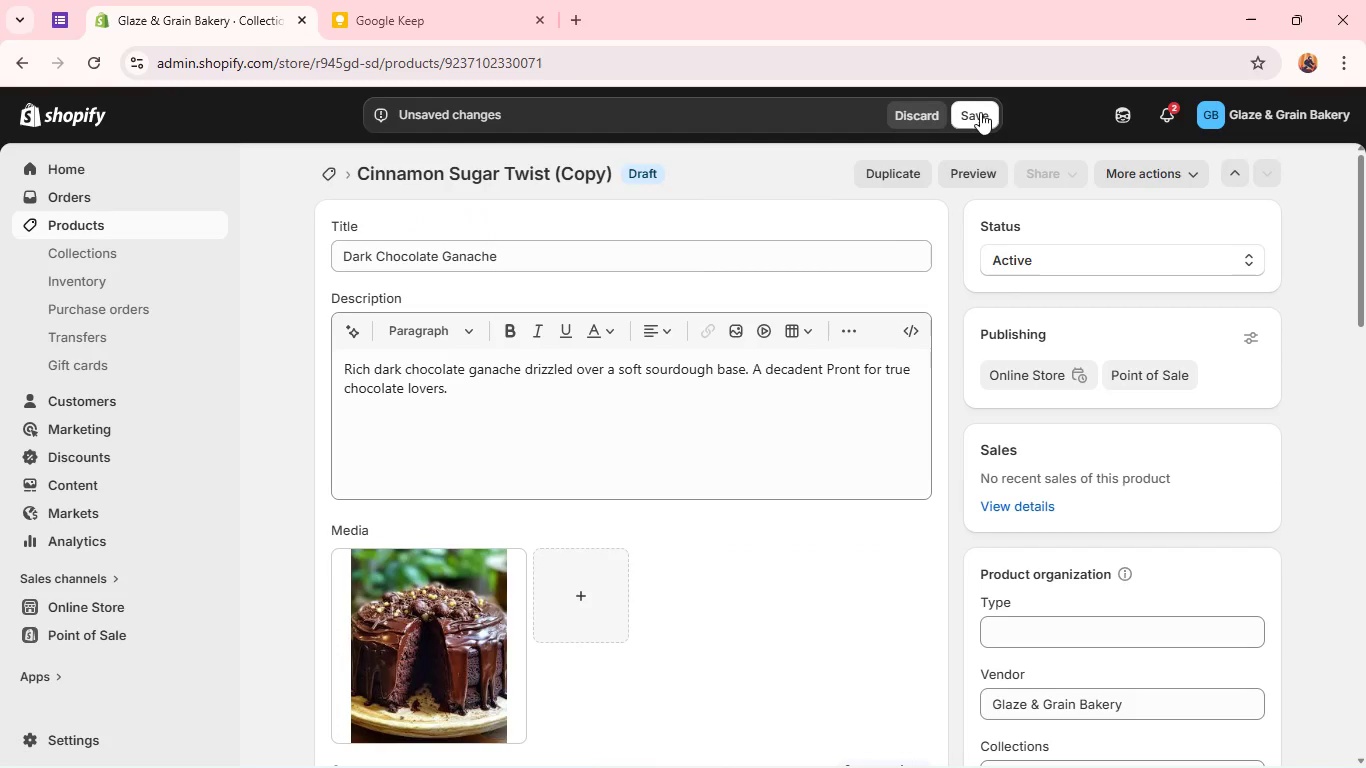 
left_click([979, 116])
 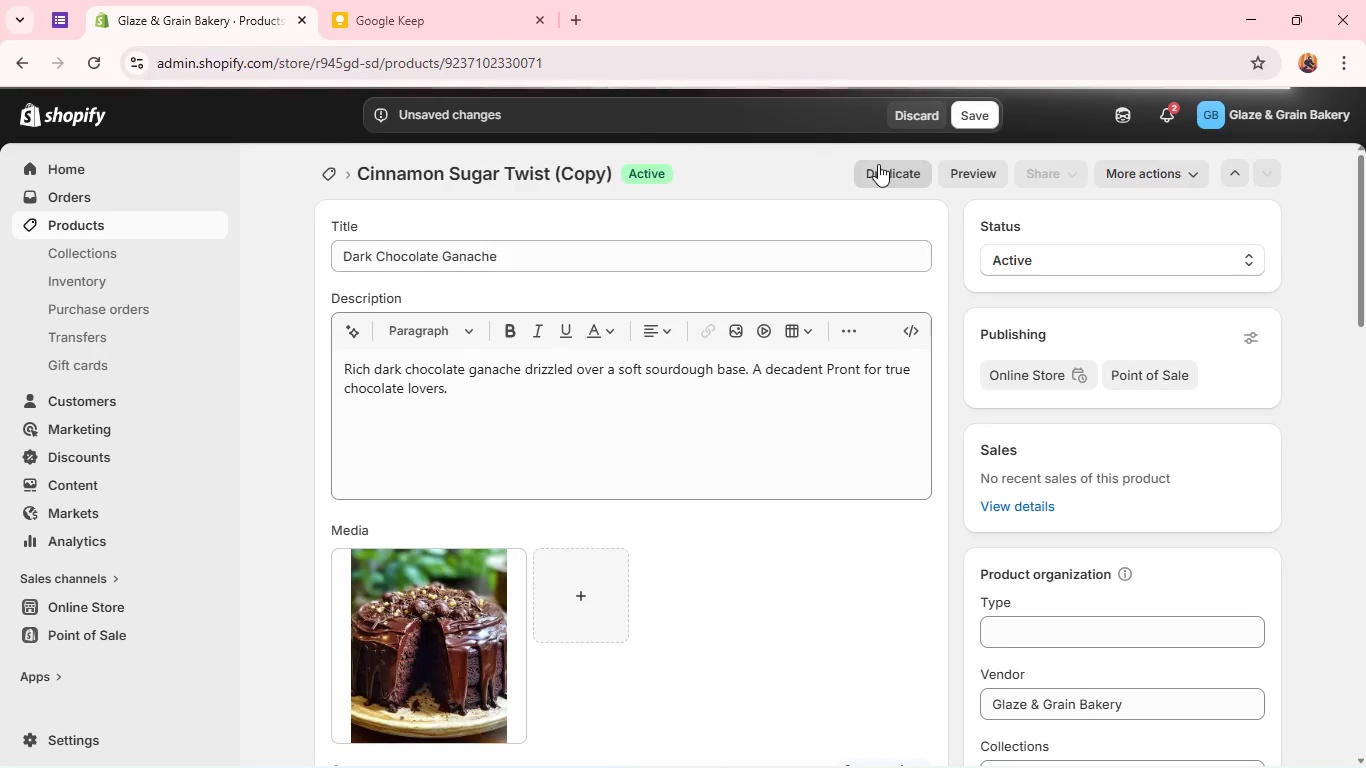 
wait(44.59)
 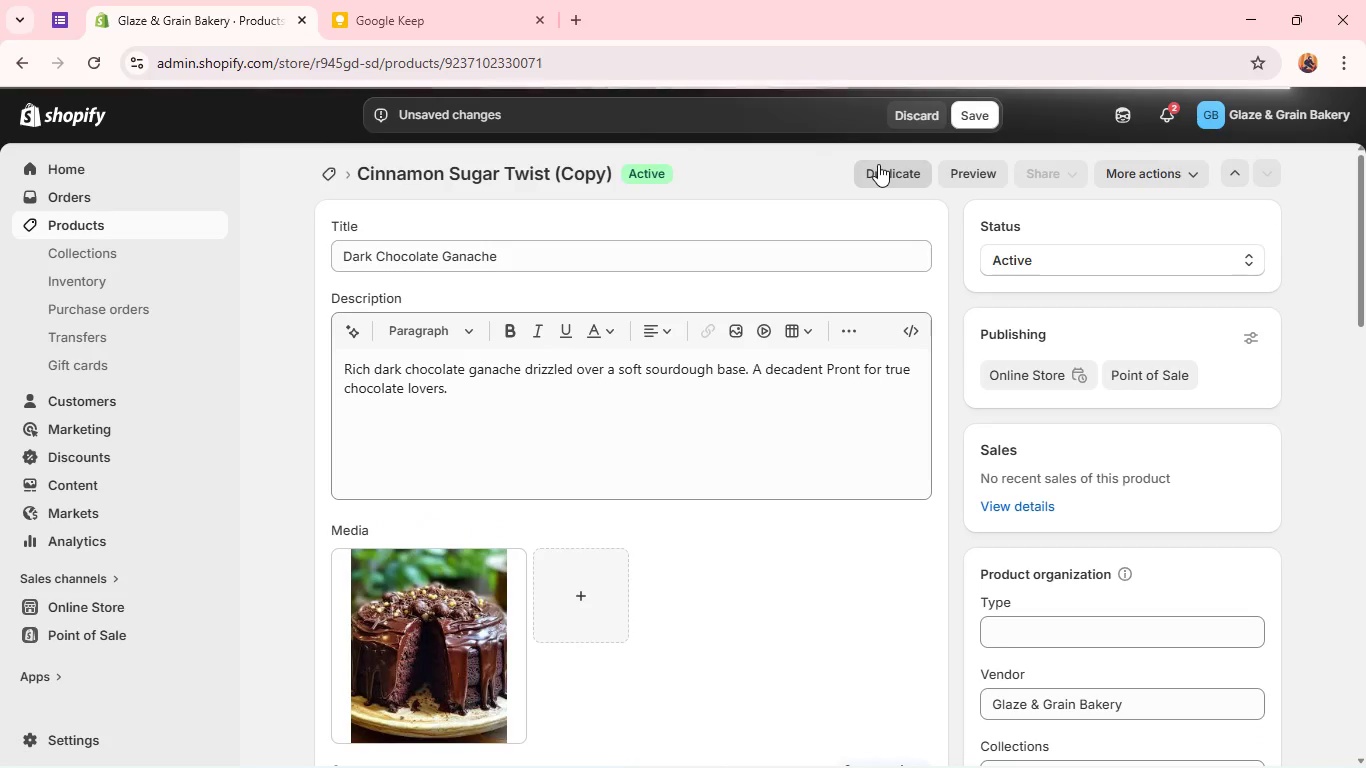 
left_click([883, 169])
 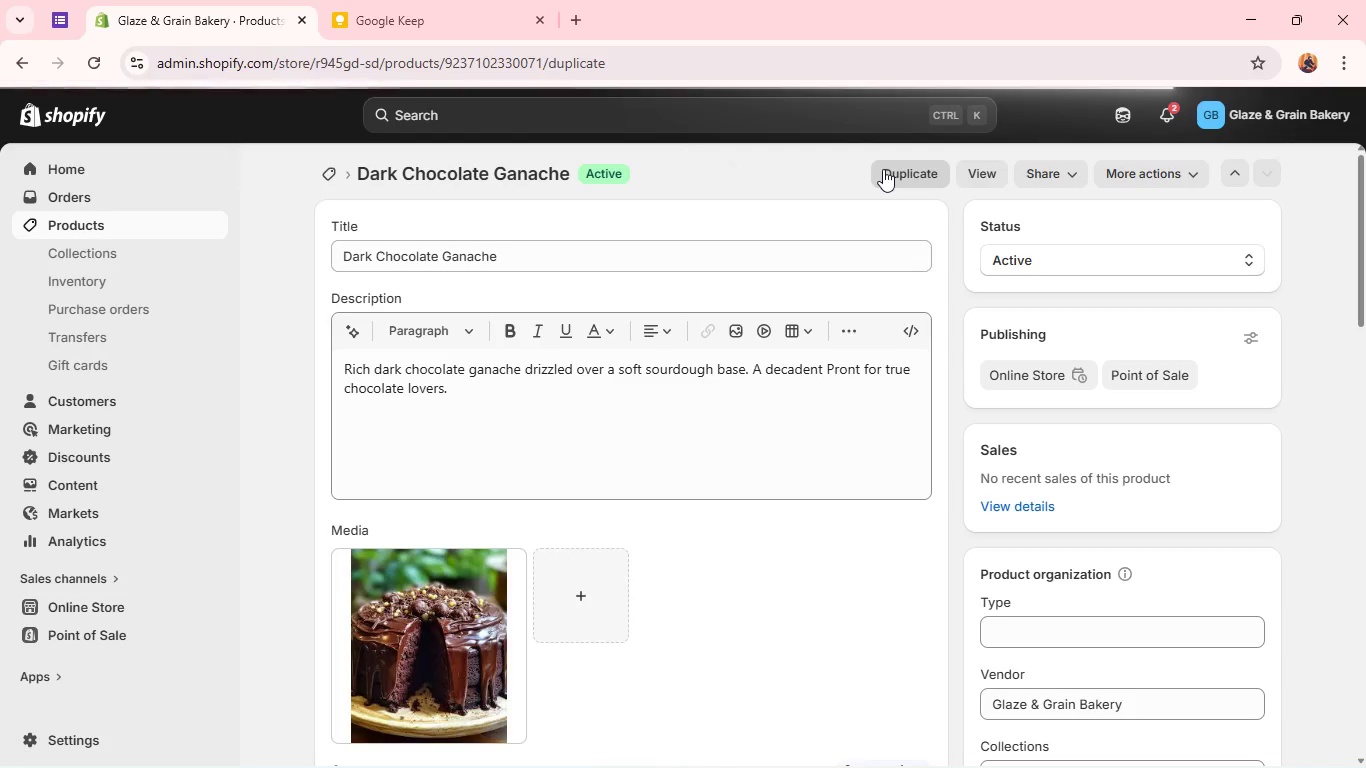 
wait(15.62)
 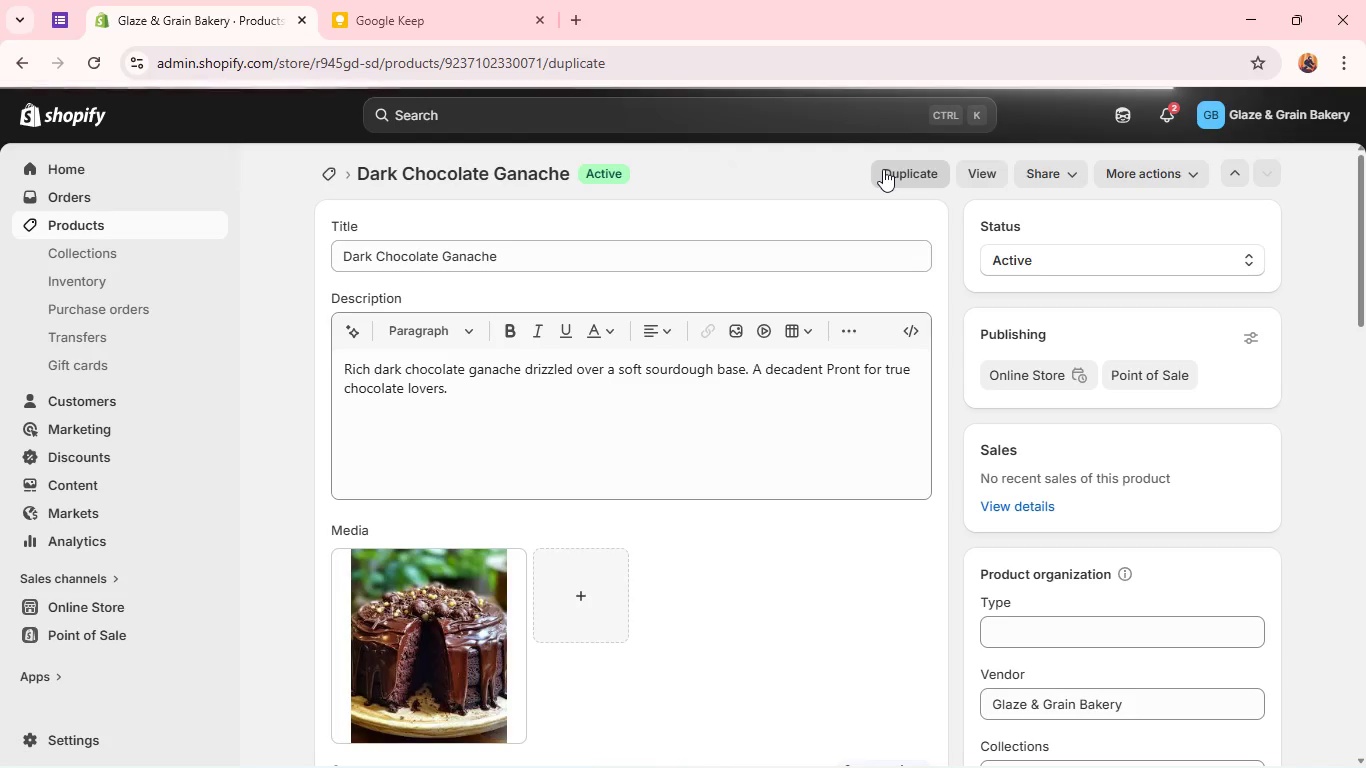 
left_click([890, 661])
 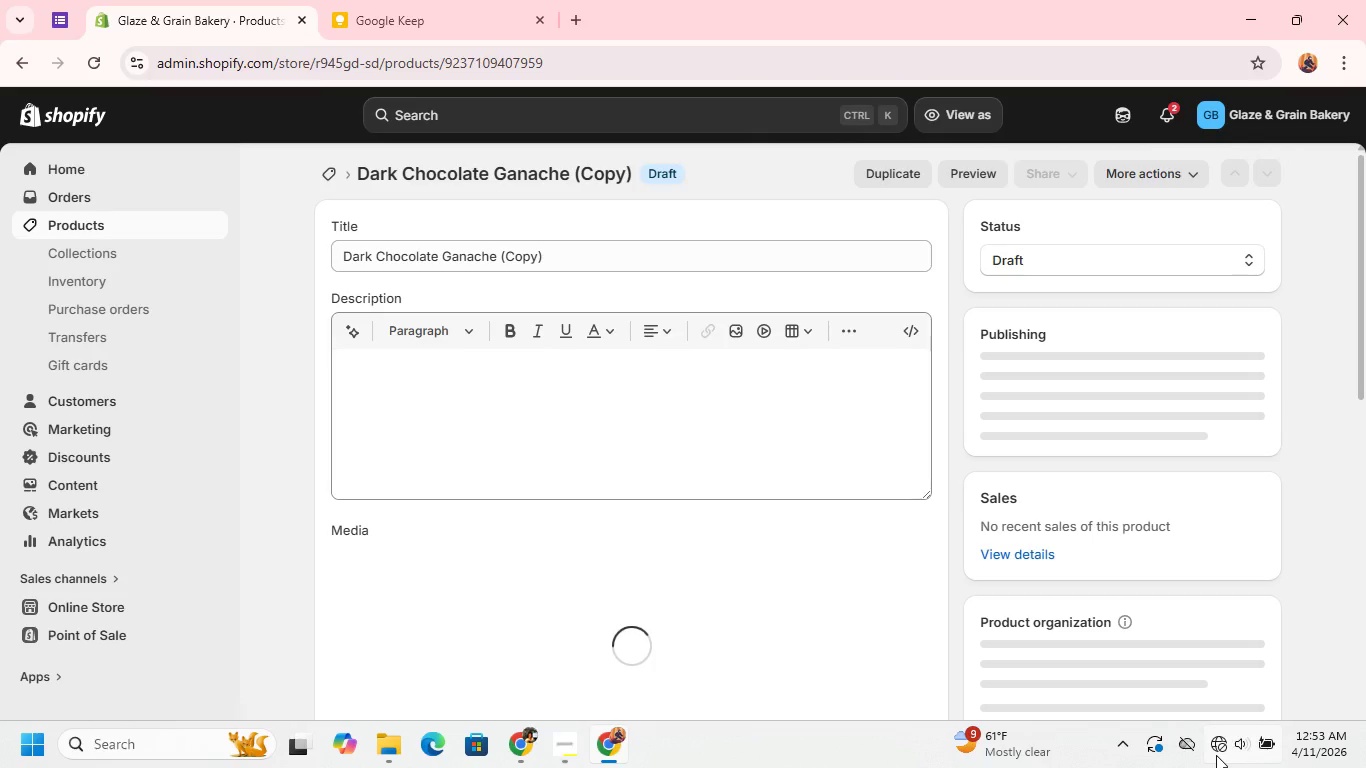 
wait(38.92)
 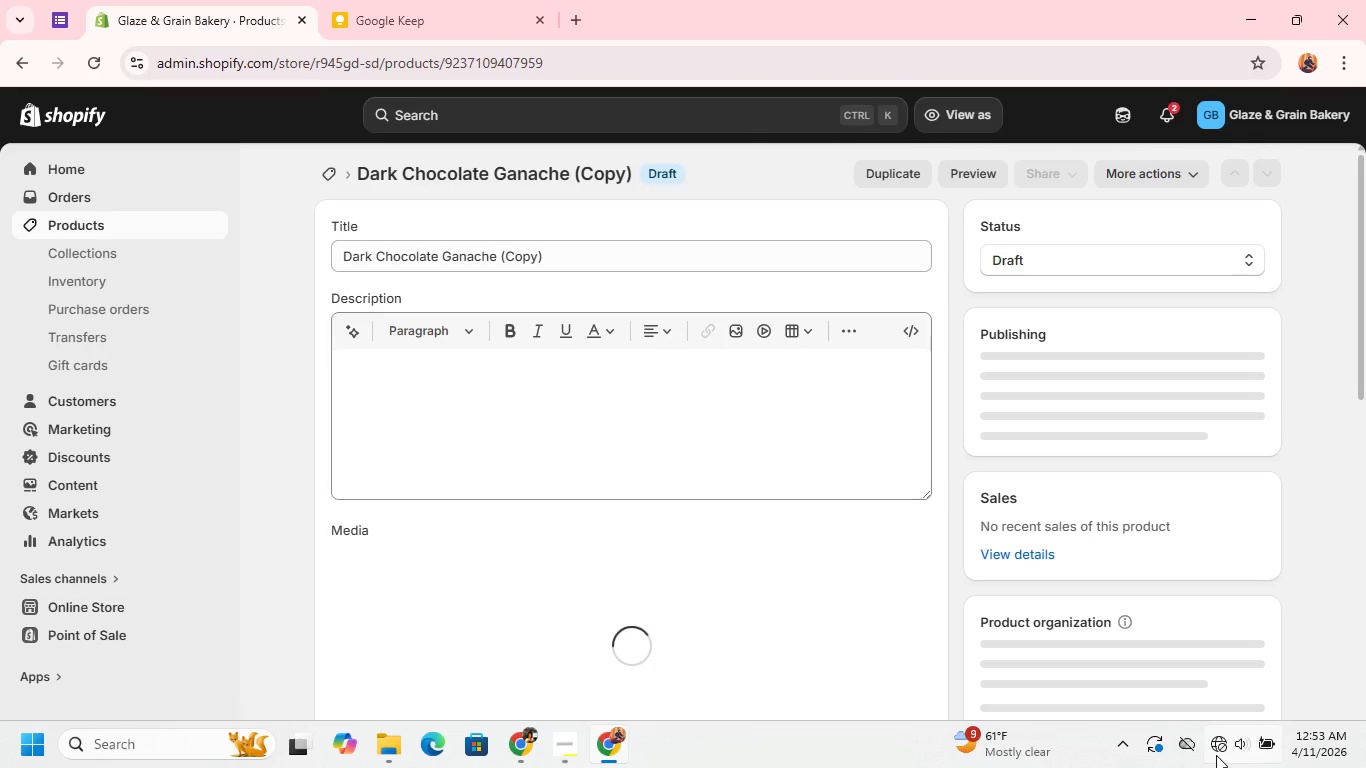 
left_click([317, 449])
 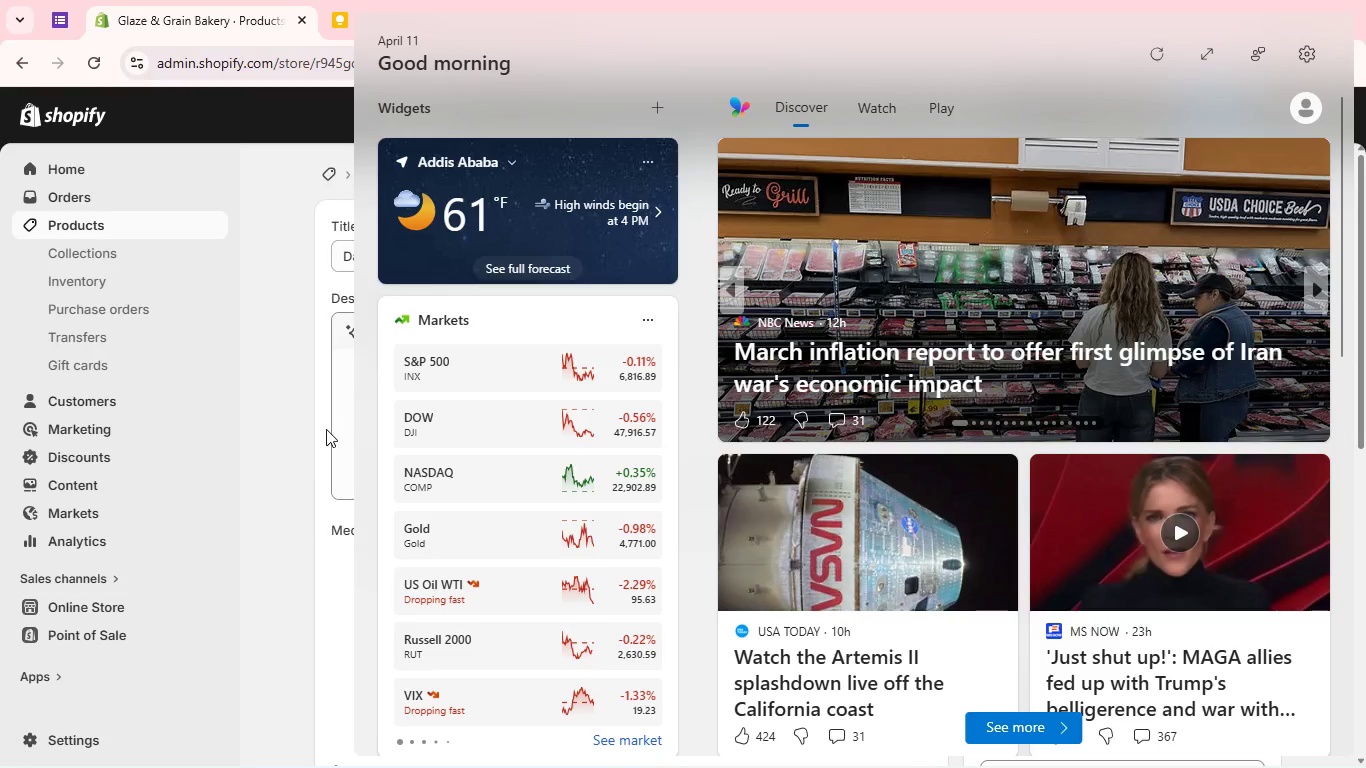 
left_click([300, 398])
 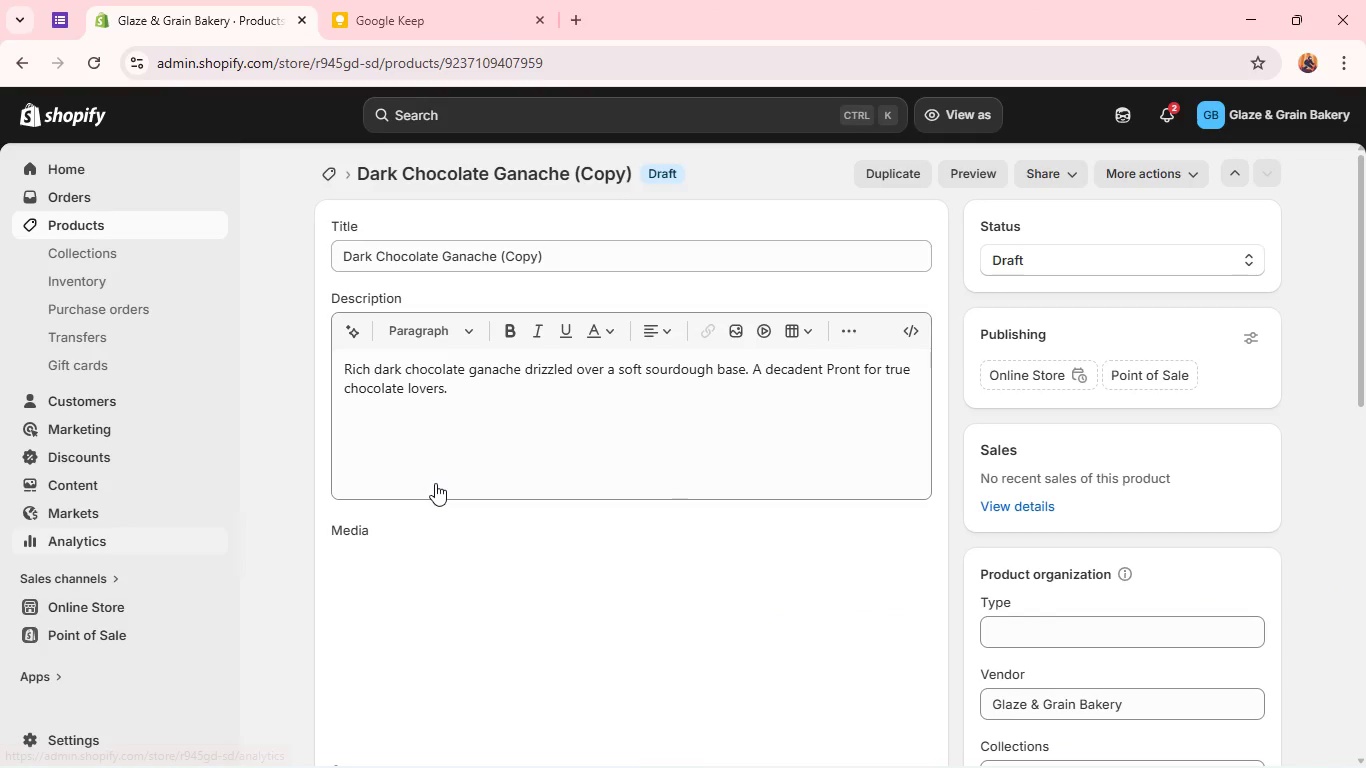 
double_click([469, 261])
 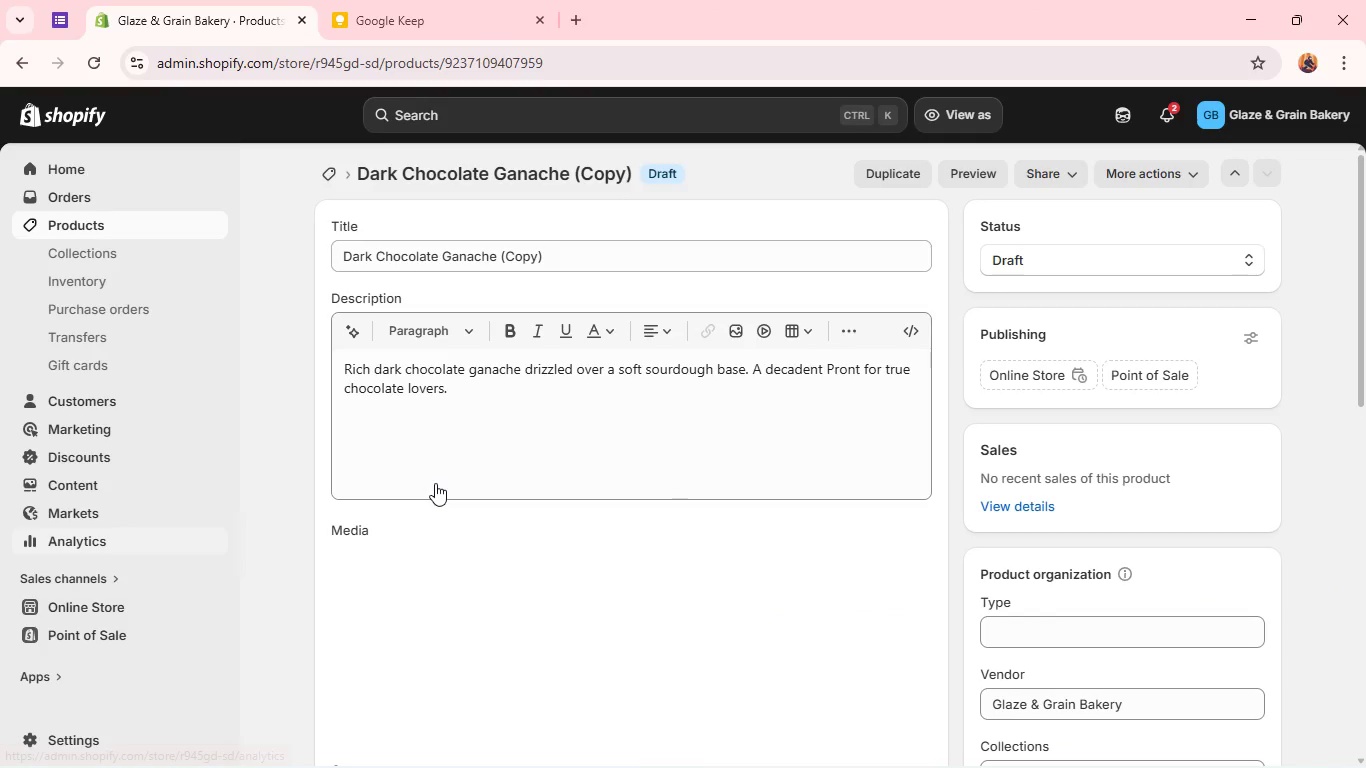 
triple_click([469, 261])
 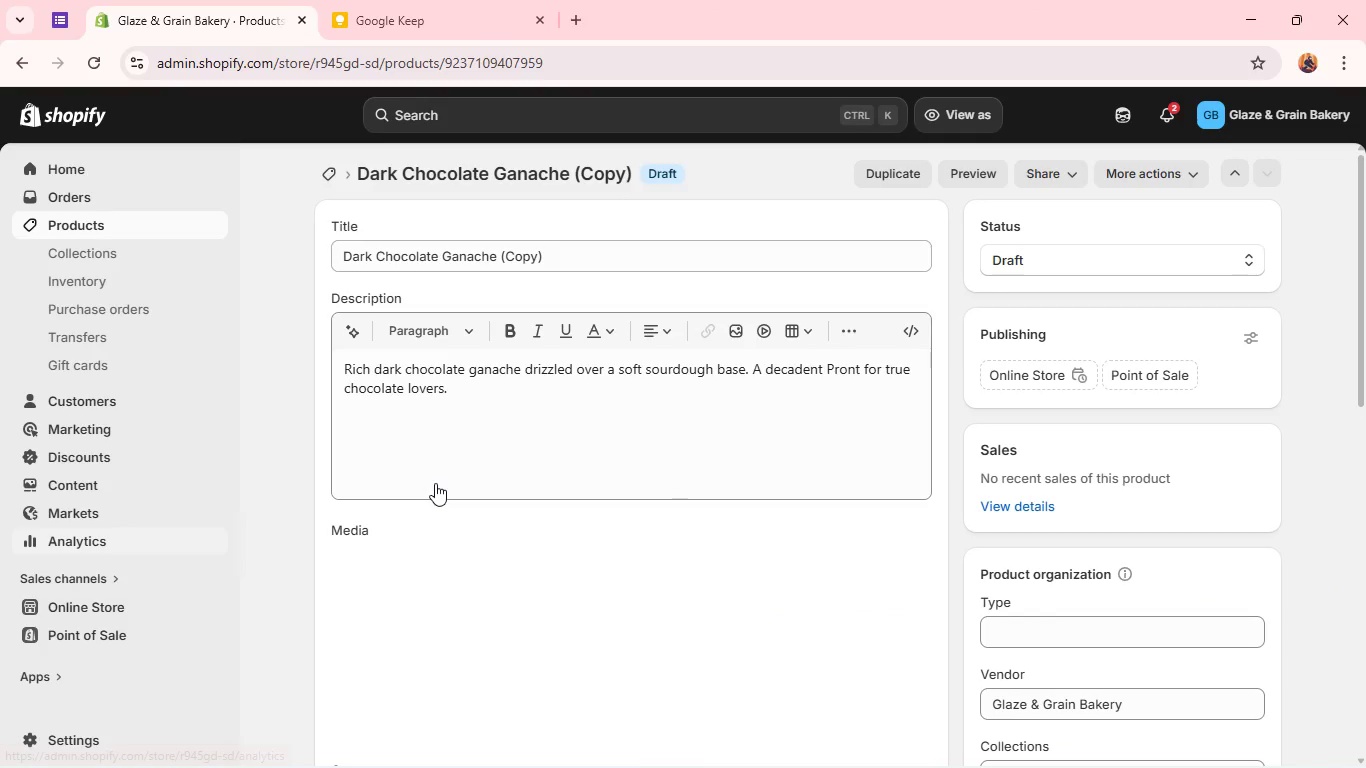 
triple_click([469, 261])
 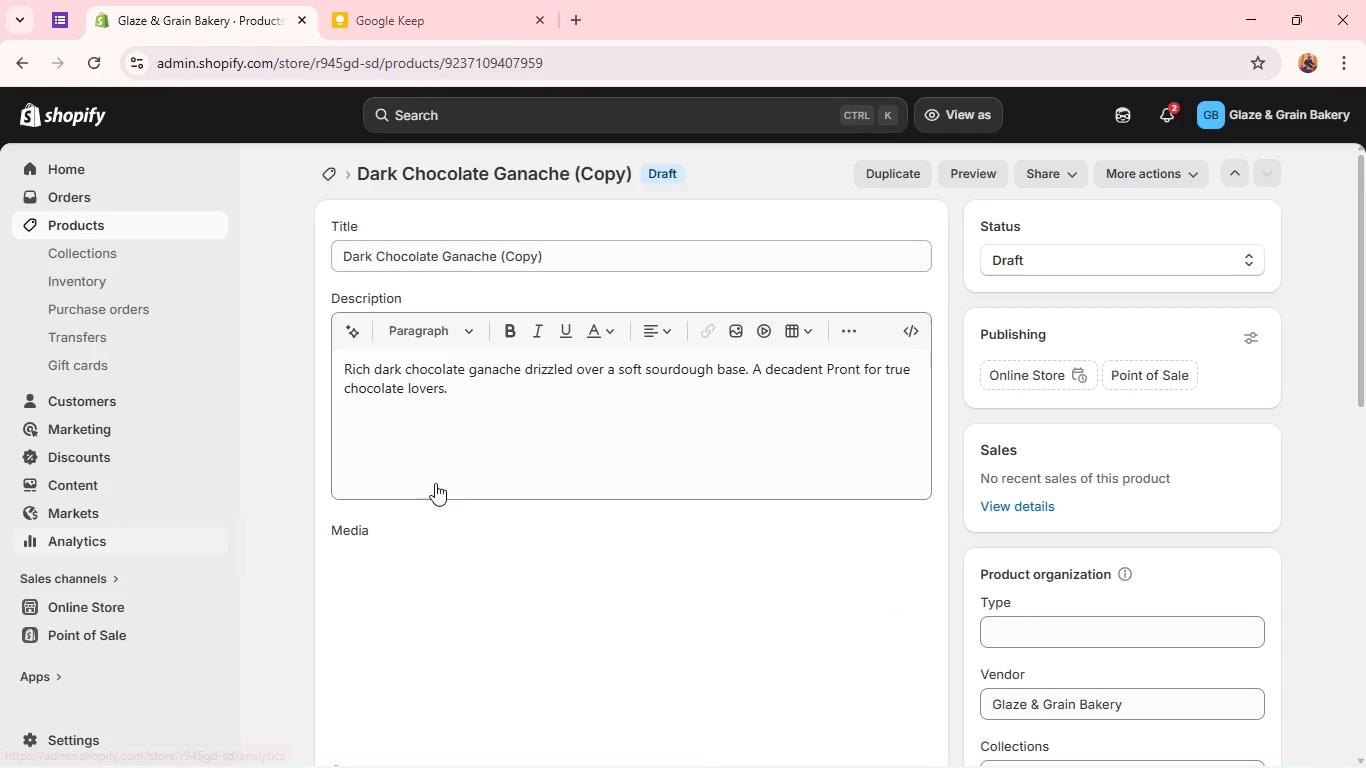 
triple_click([469, 261])
 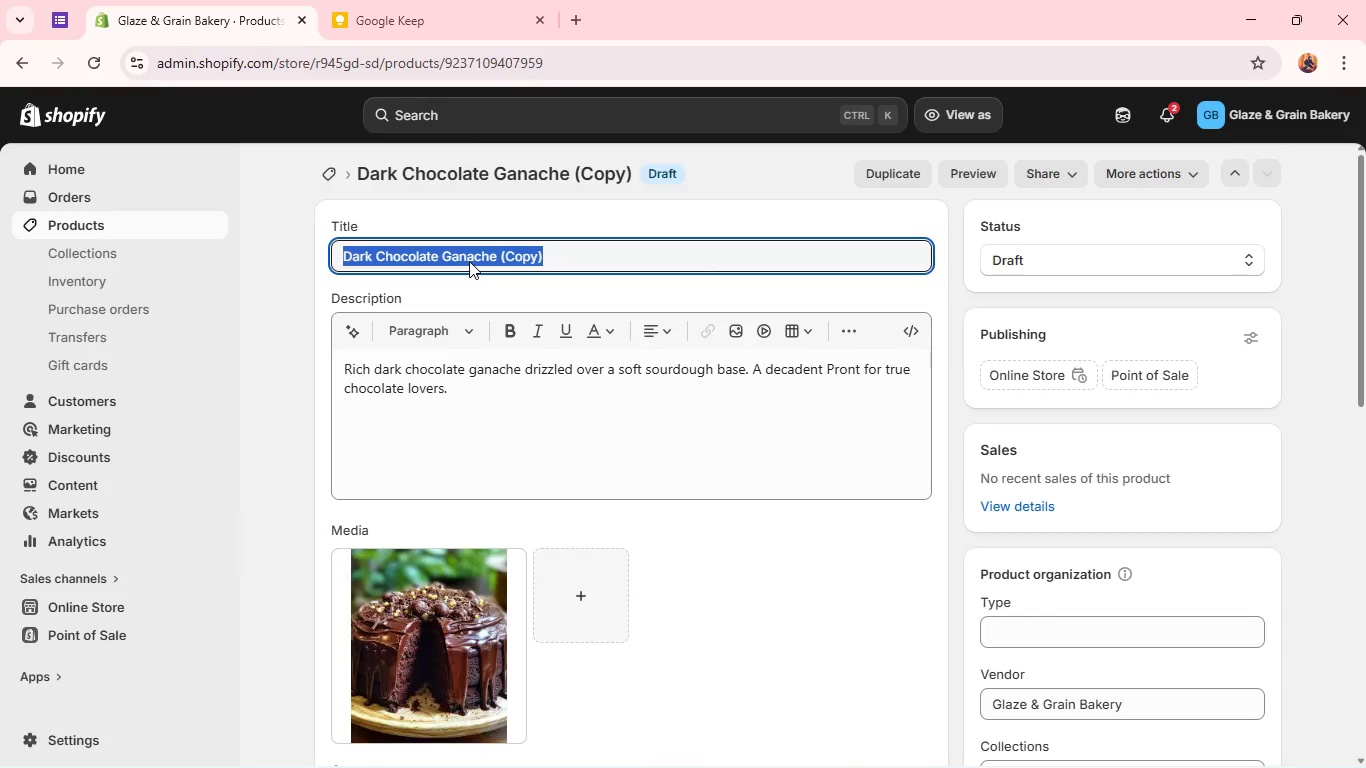 
key(Backspace)
type(Savory Everytho)
key(Backspace)
type(ing {ront )
 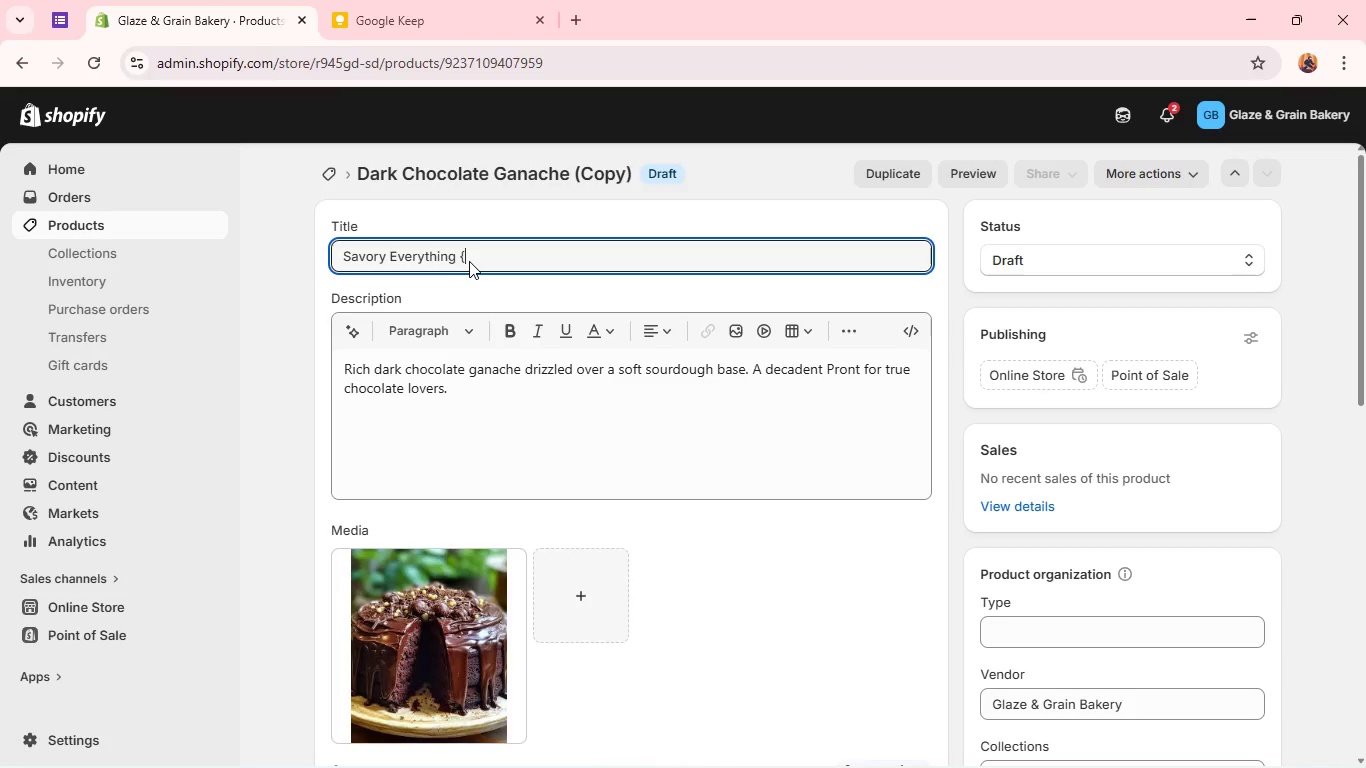 
left_click([467, 259])
 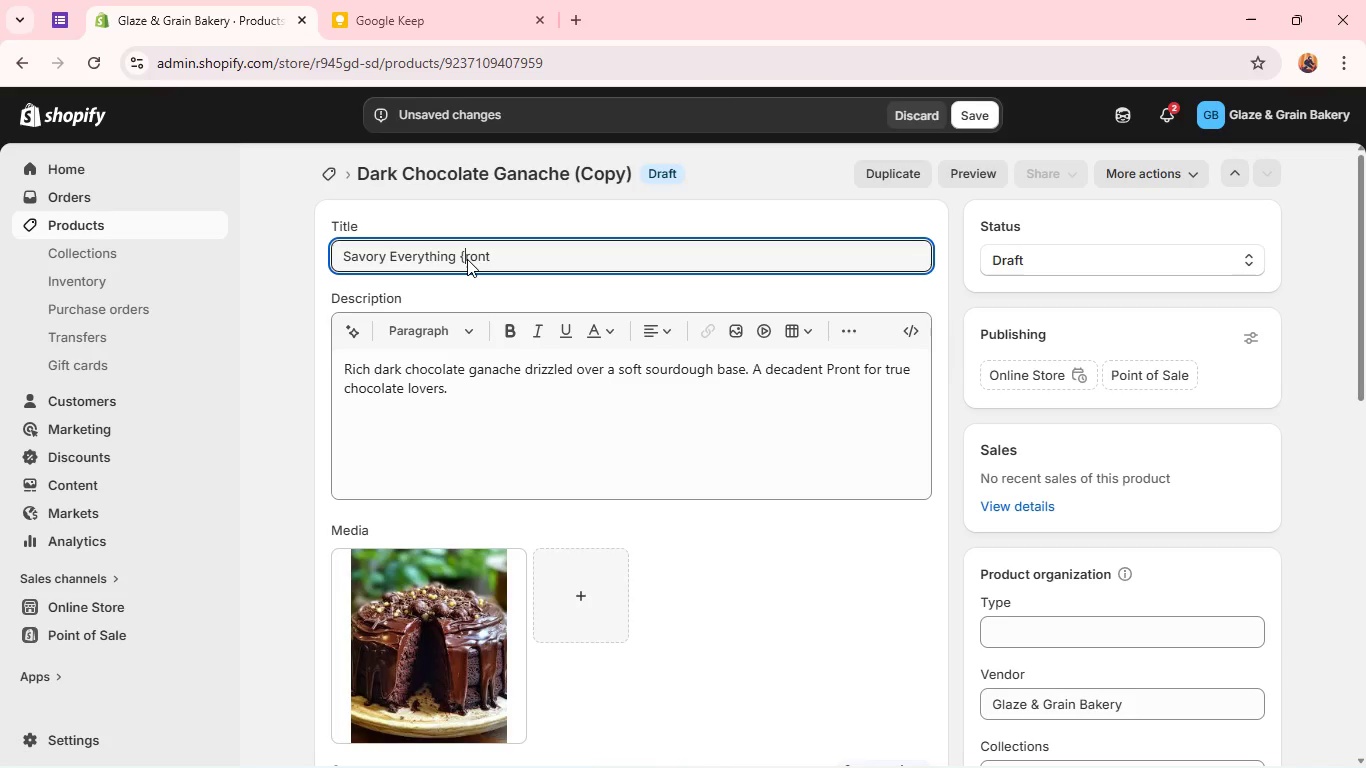 
key(Backspace)
 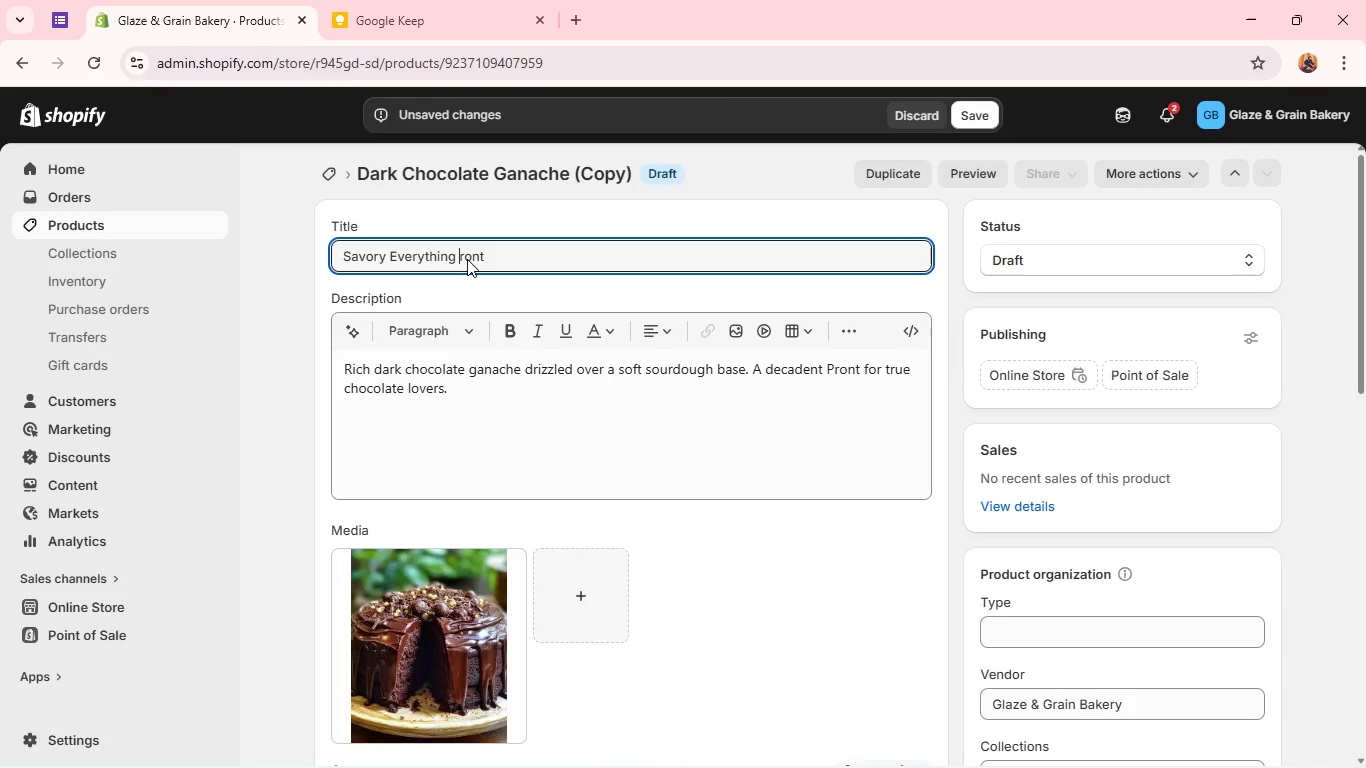 
key(Shift+ShiftLeft)
 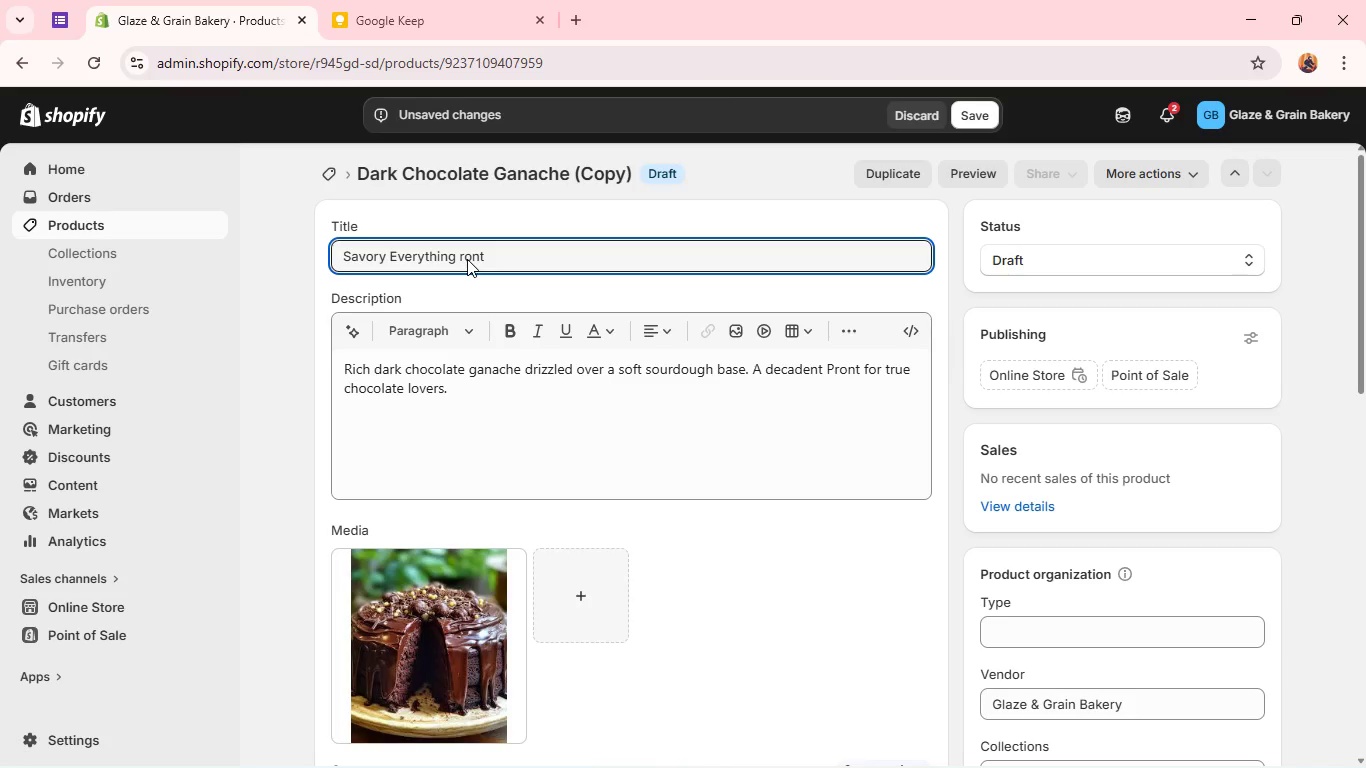 
key(Shift+P)
 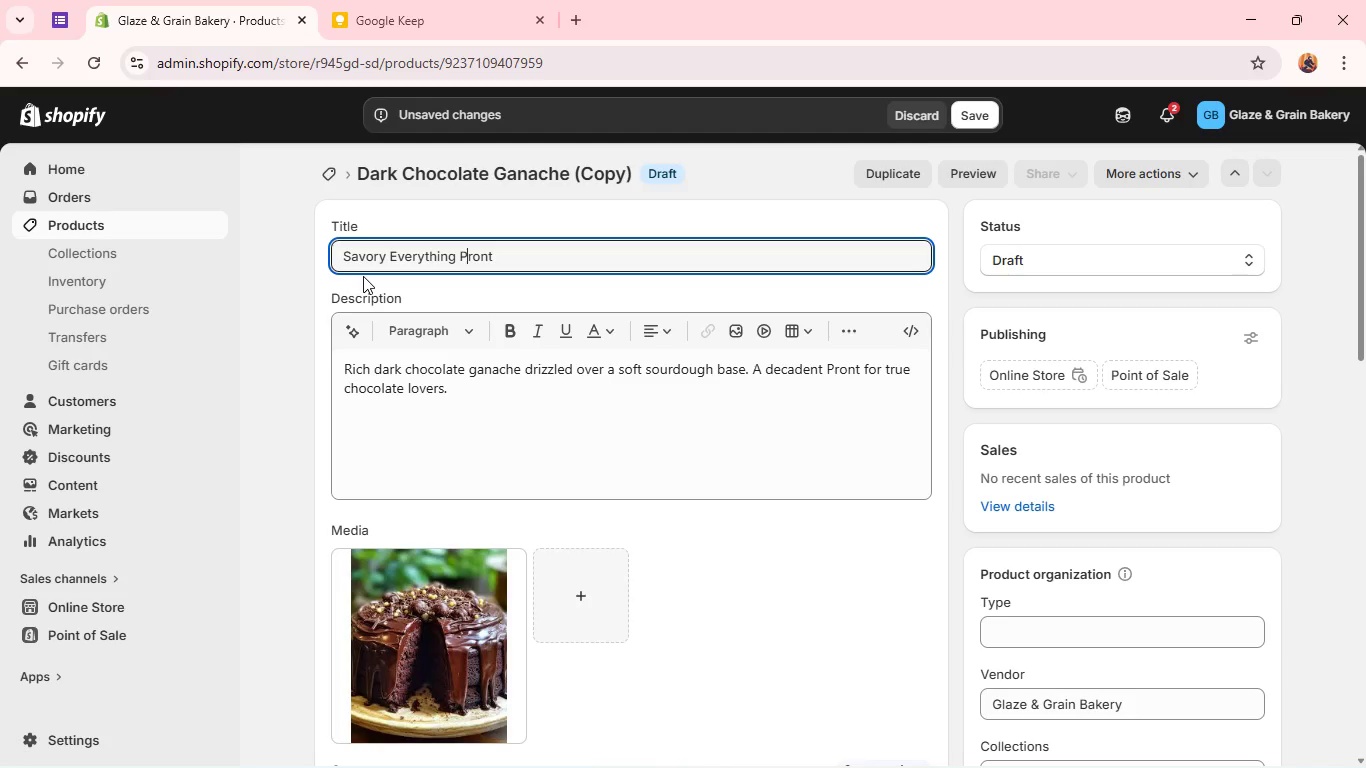 
wait(14.86)
 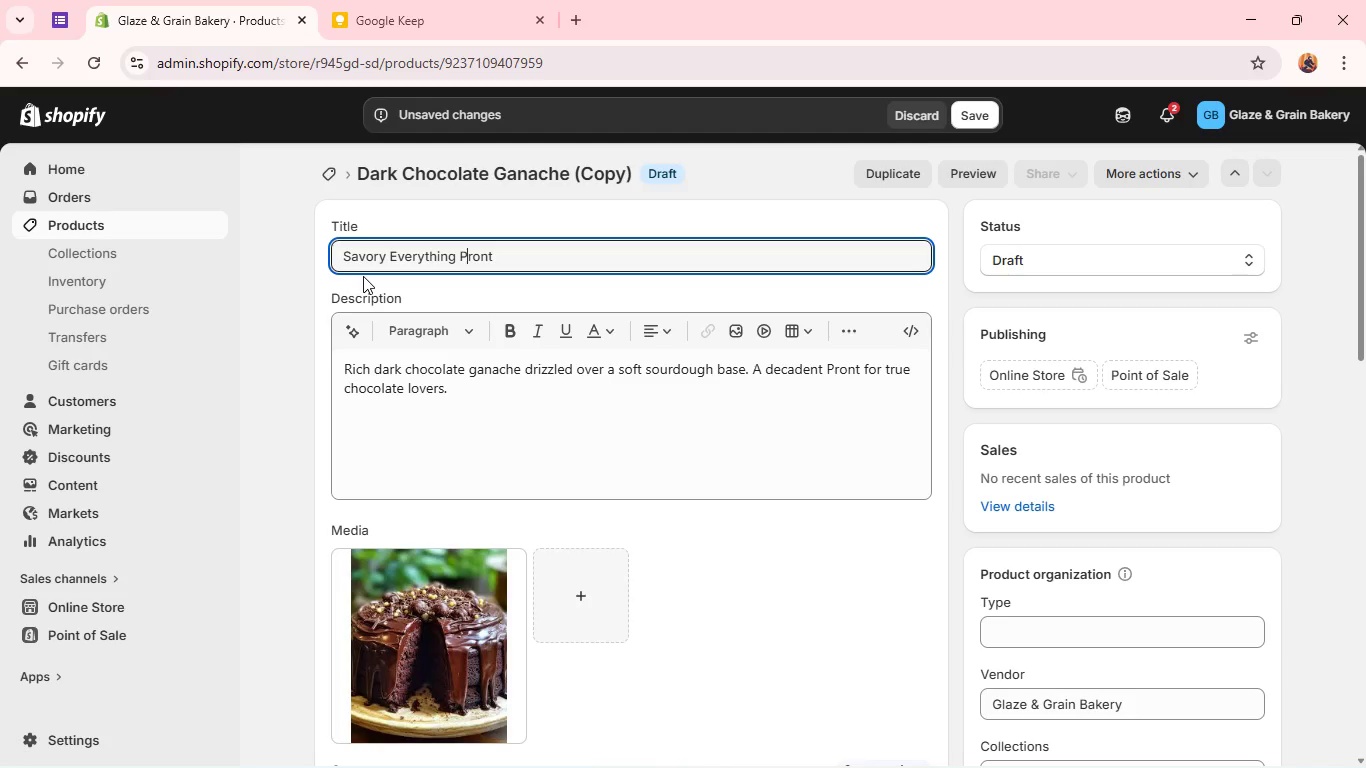 
double_click([386, 366])
 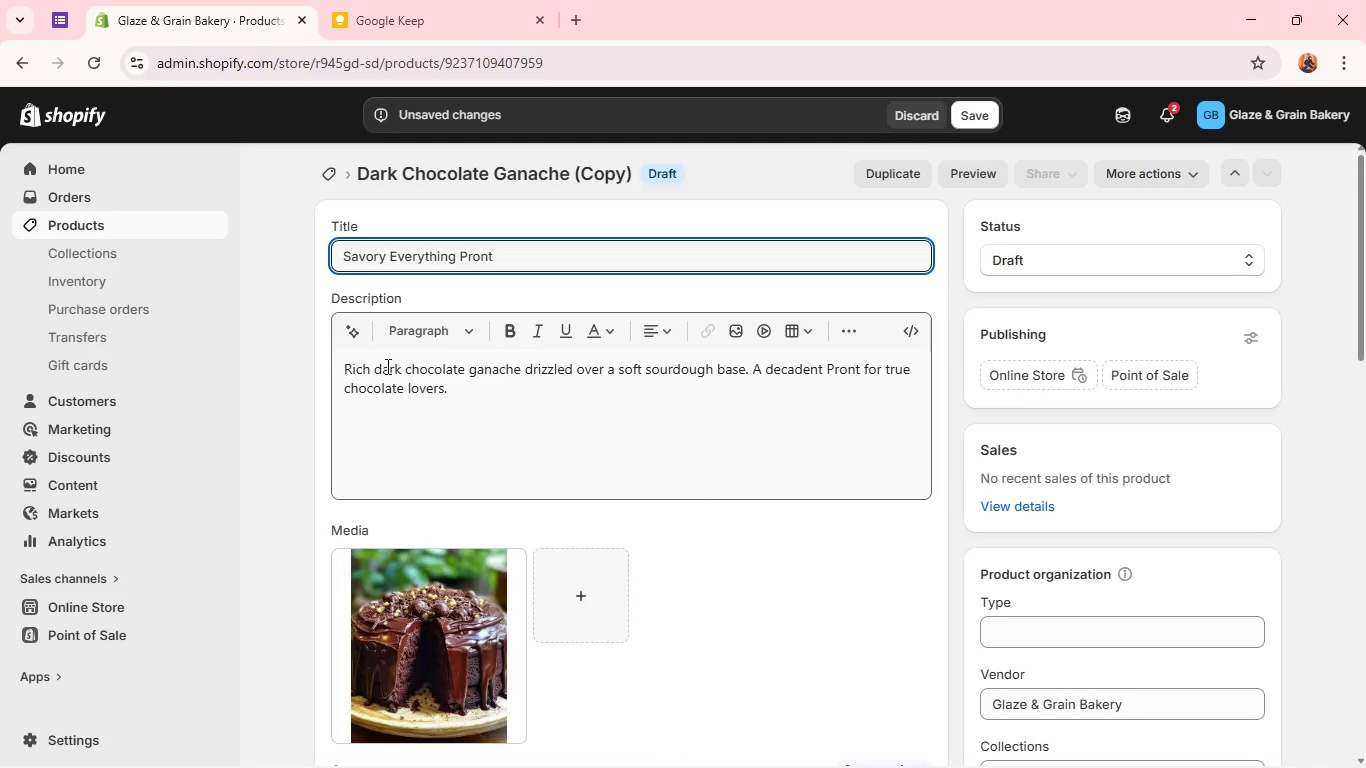 
type(Loaded with sesame)
 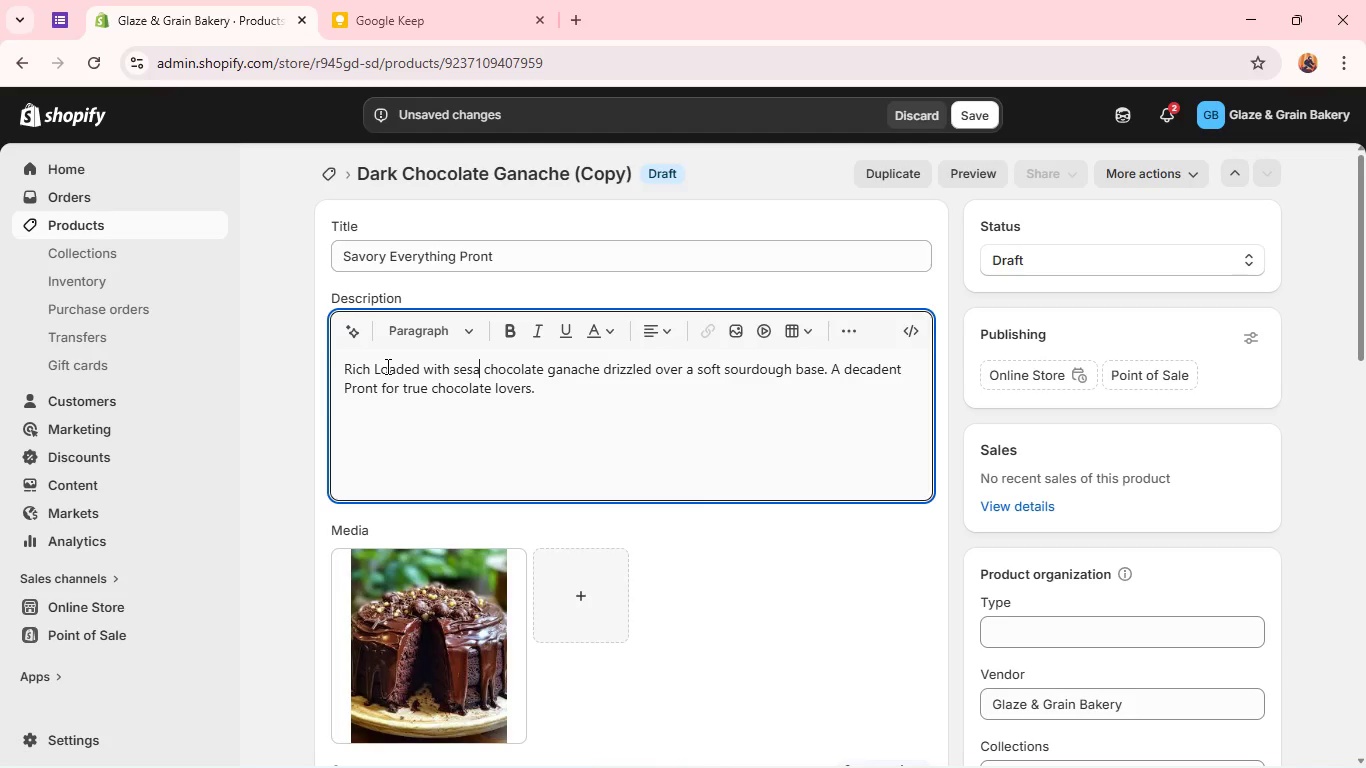 
key(Control+A)
 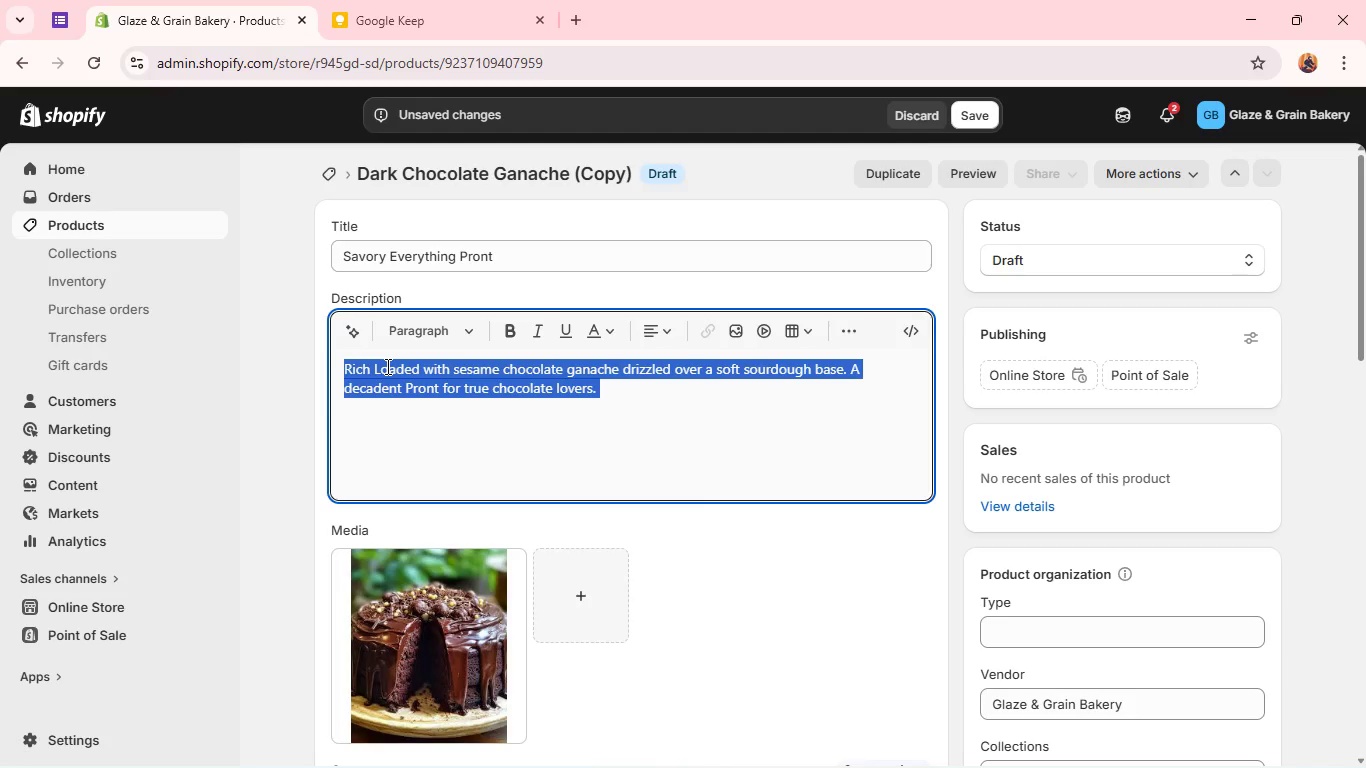 
type(Loaded with sesame, garlic, onion, and sea salt seasiong. A bold savory twist on our signature sourdough Pront.)
 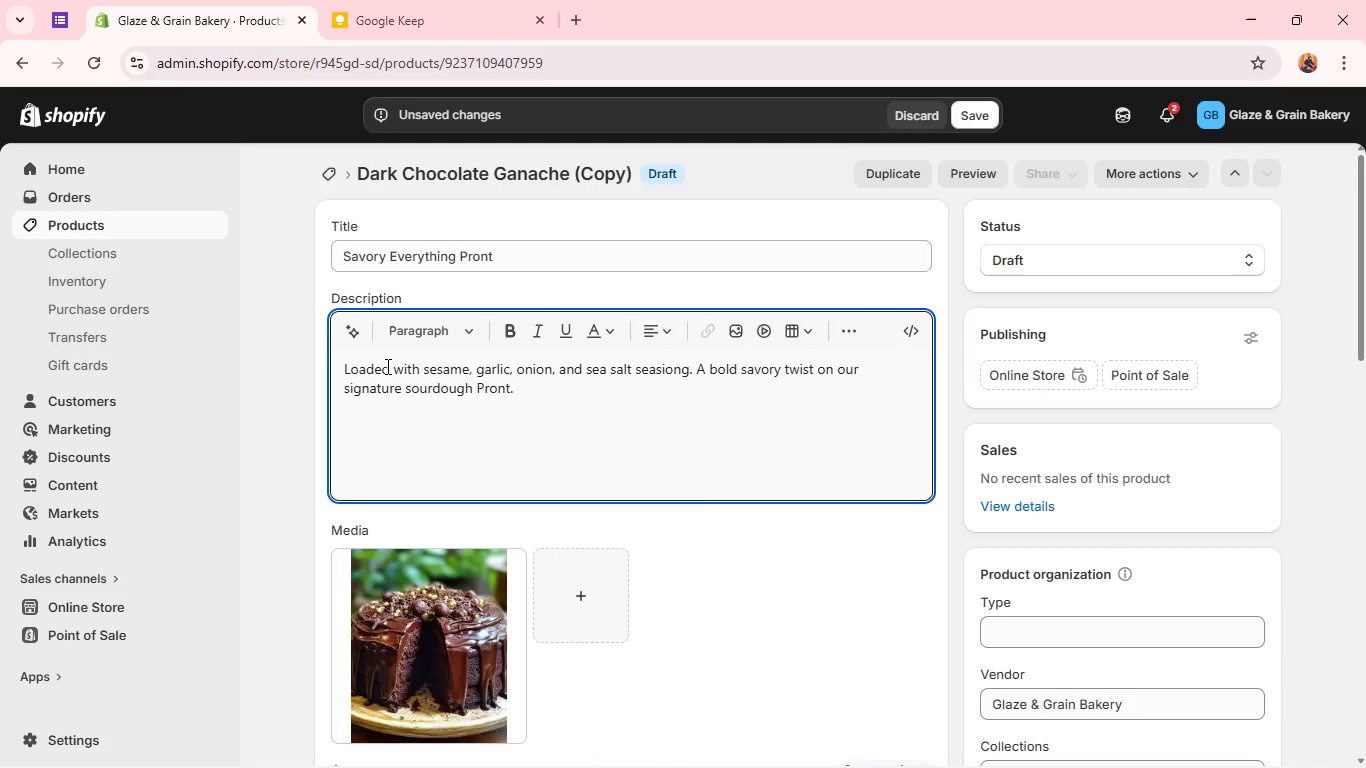 
wait(27.94)
 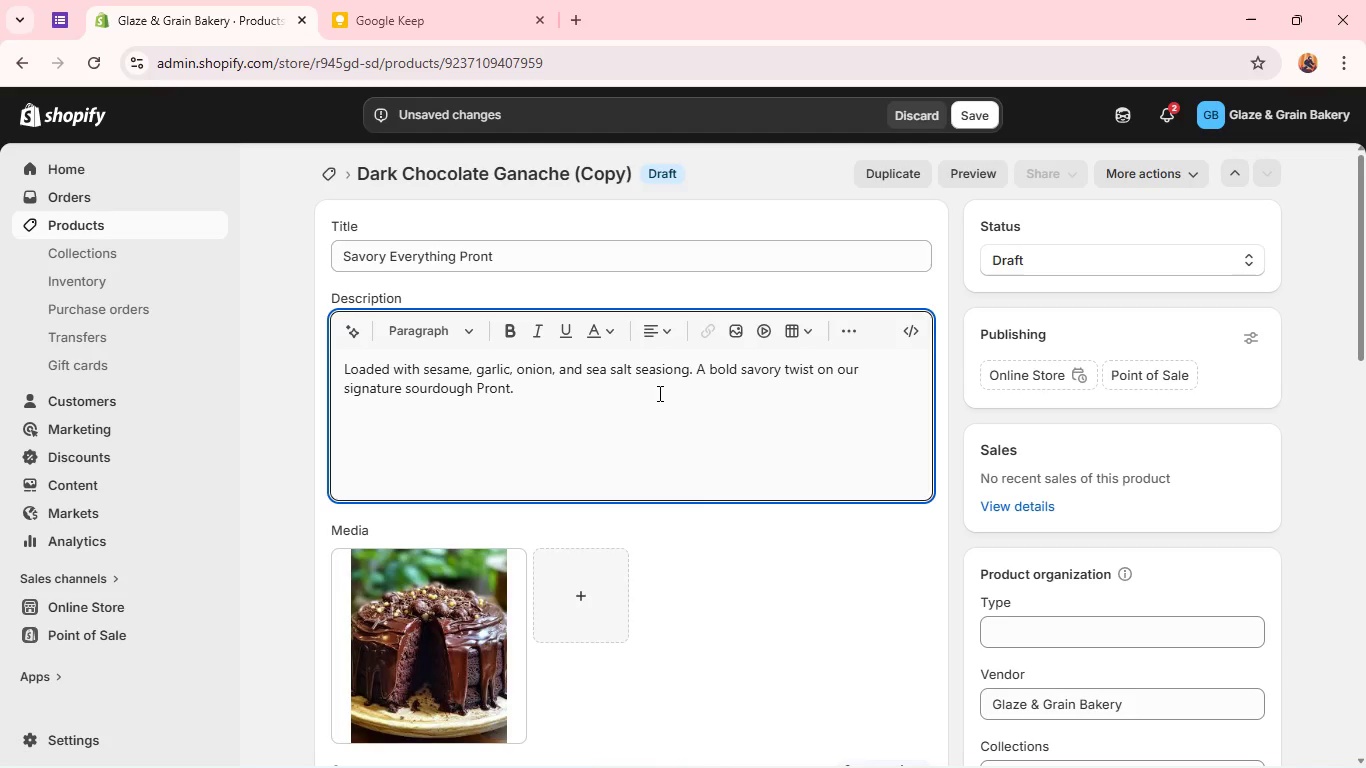 
double_click([661, 373])
 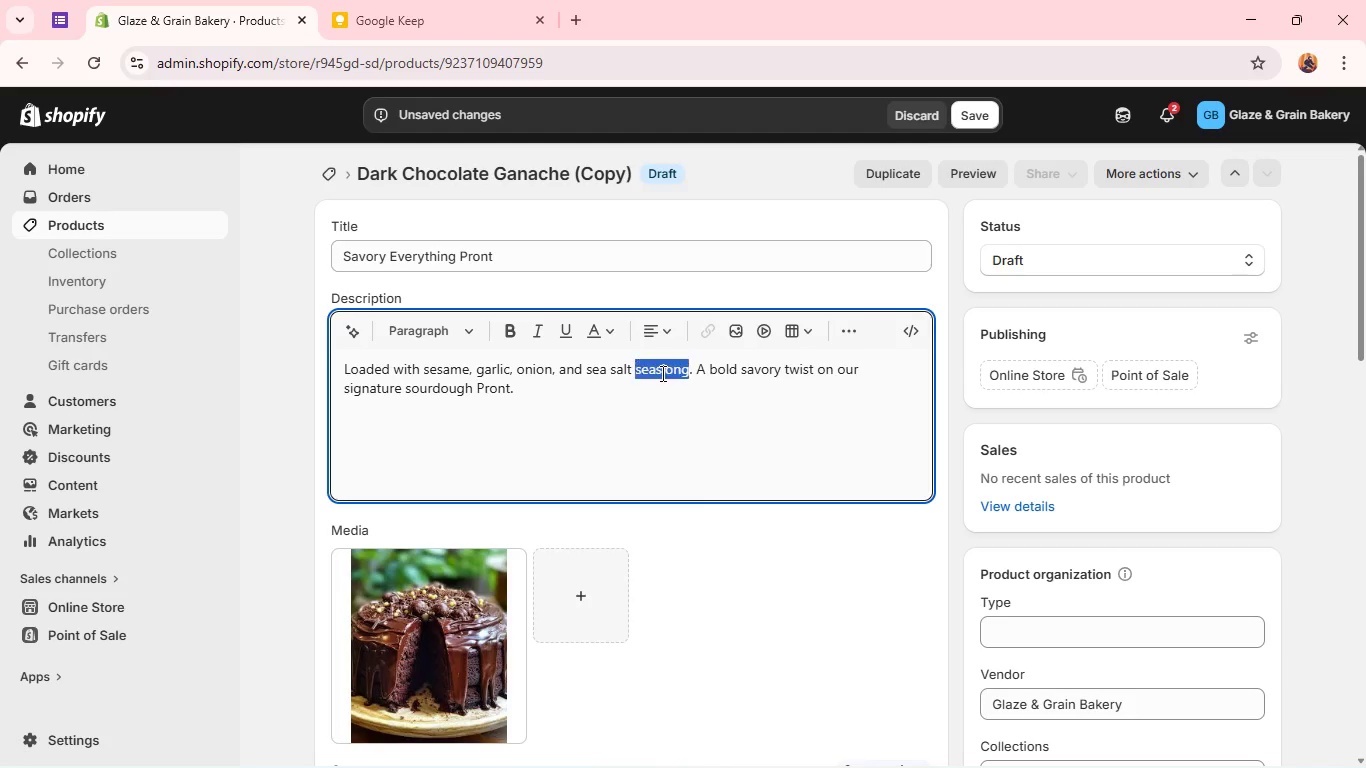 
triple_click([661, 373])
 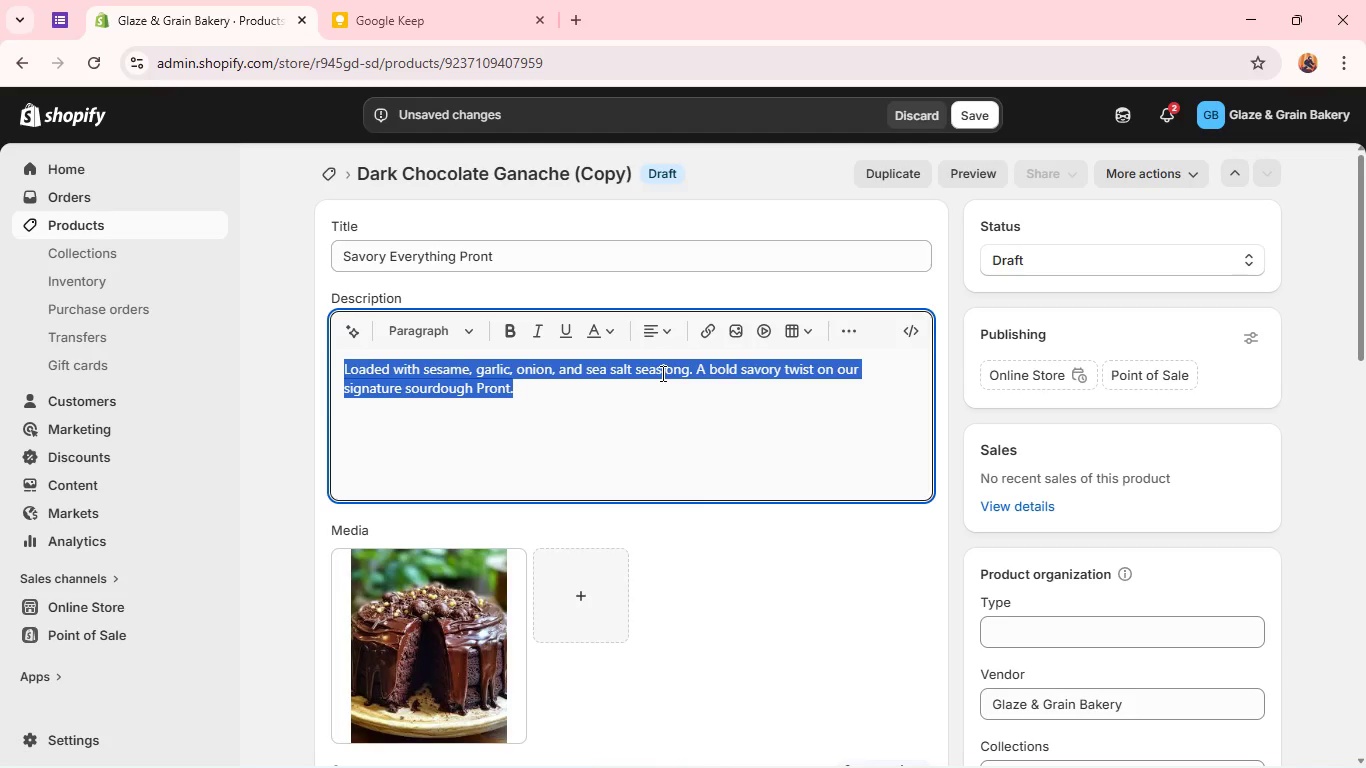 
type(se)
 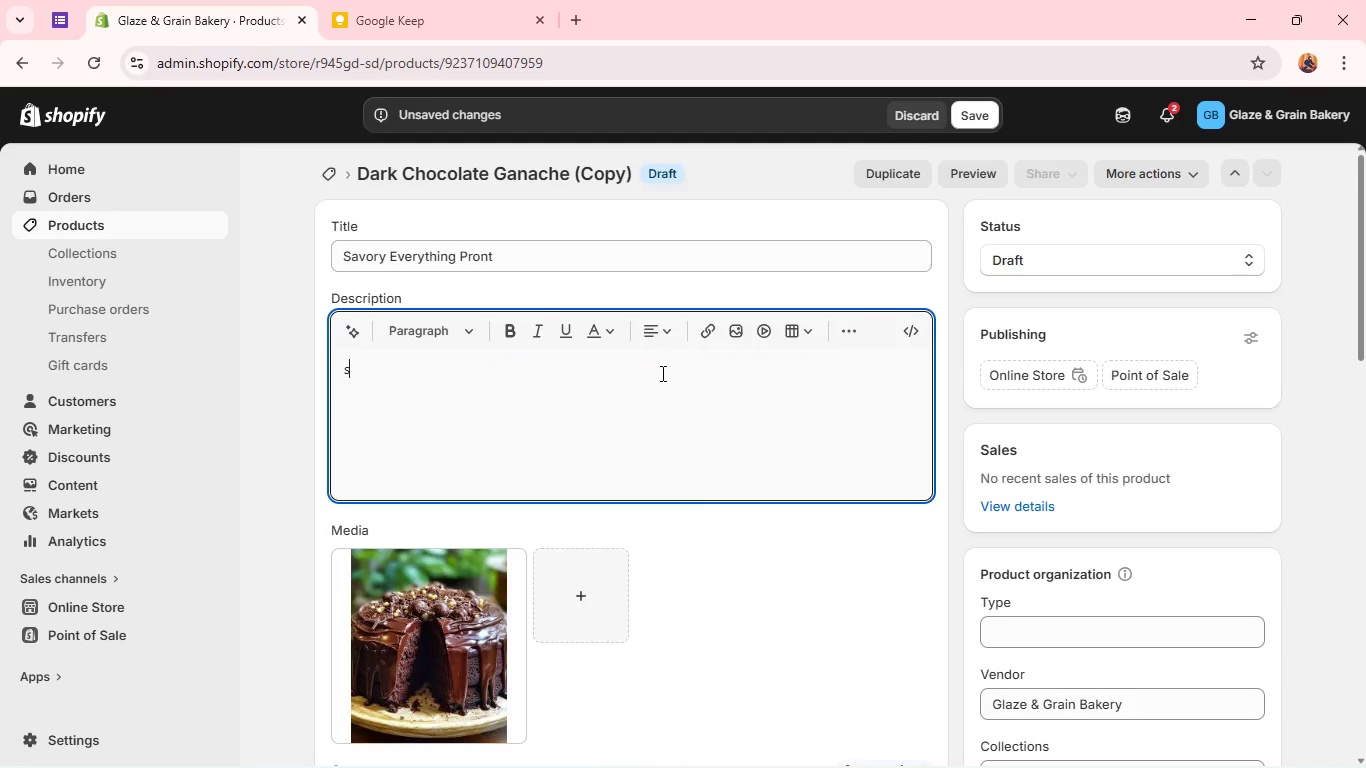 
key(Control+Z)
 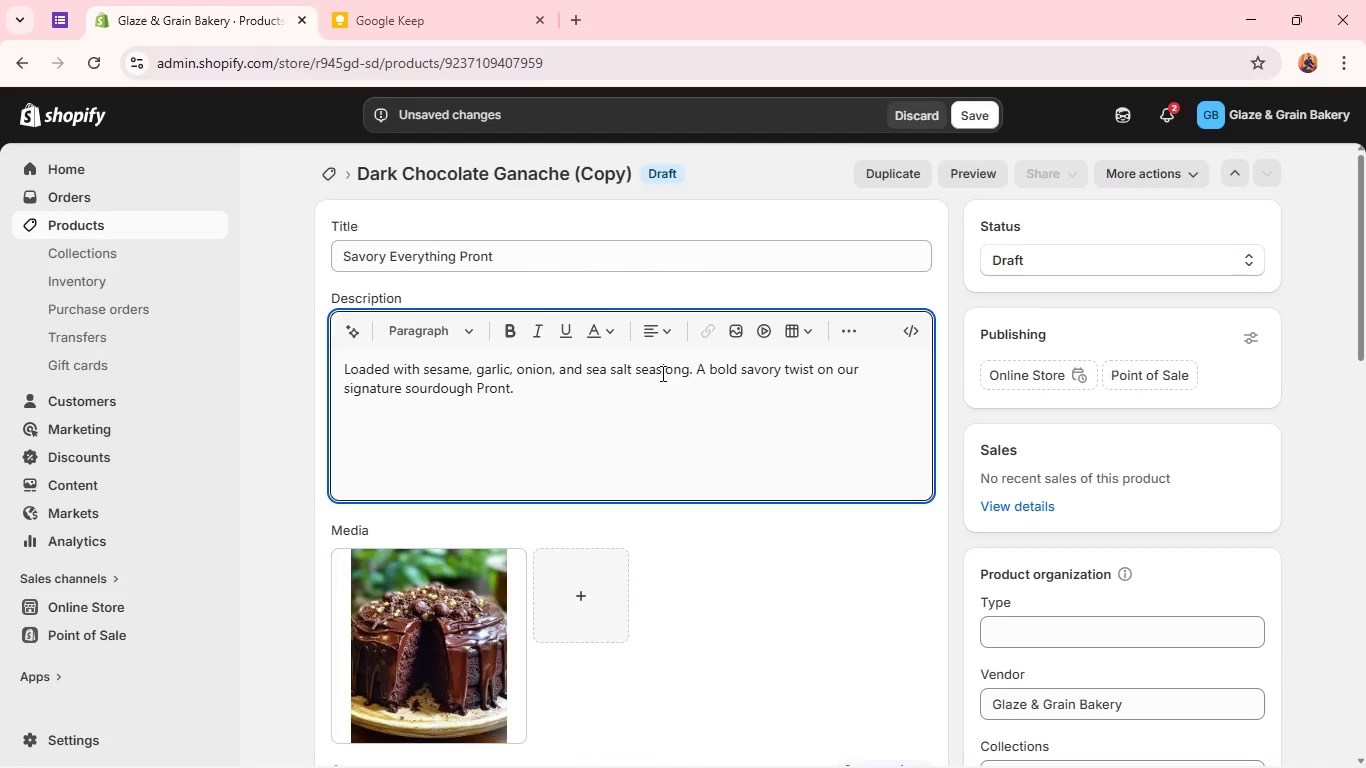 
double_click([661, 373])
 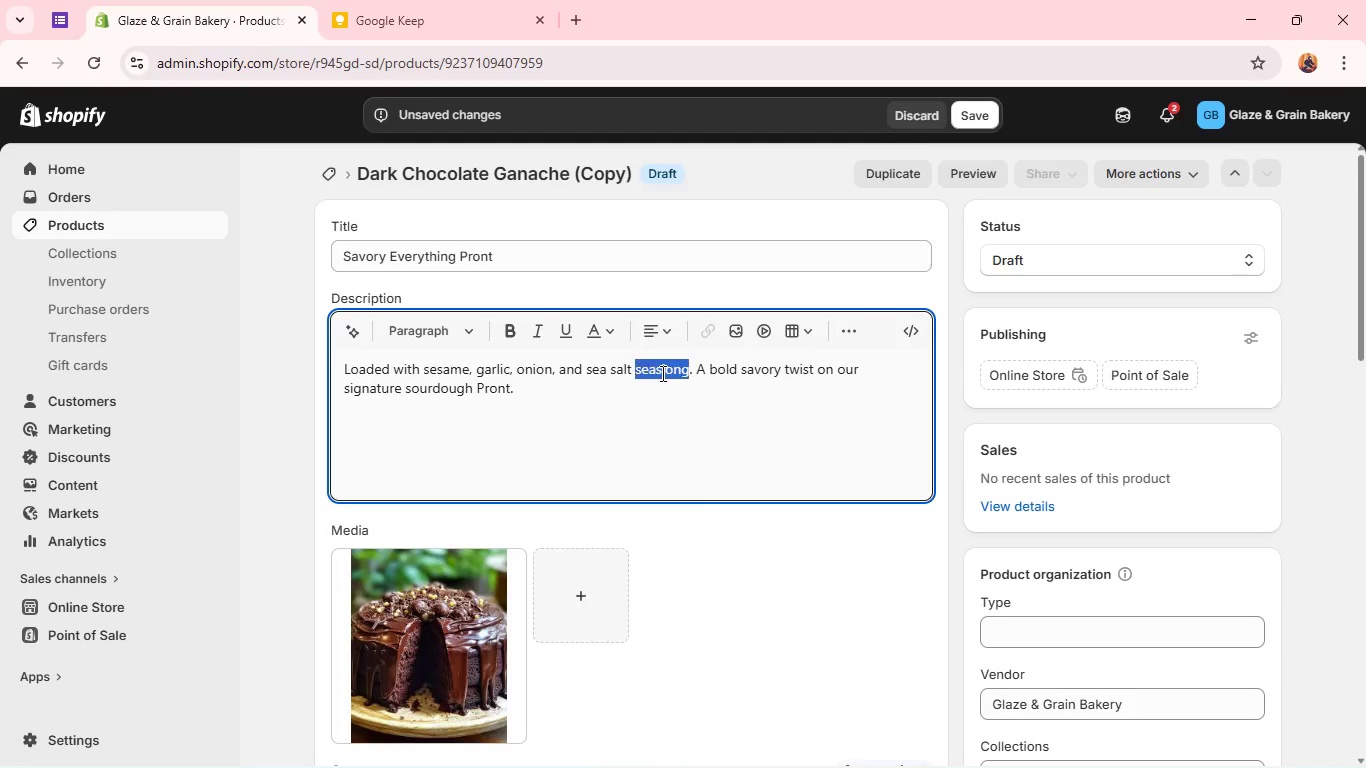 
triple_click([661, 373])
 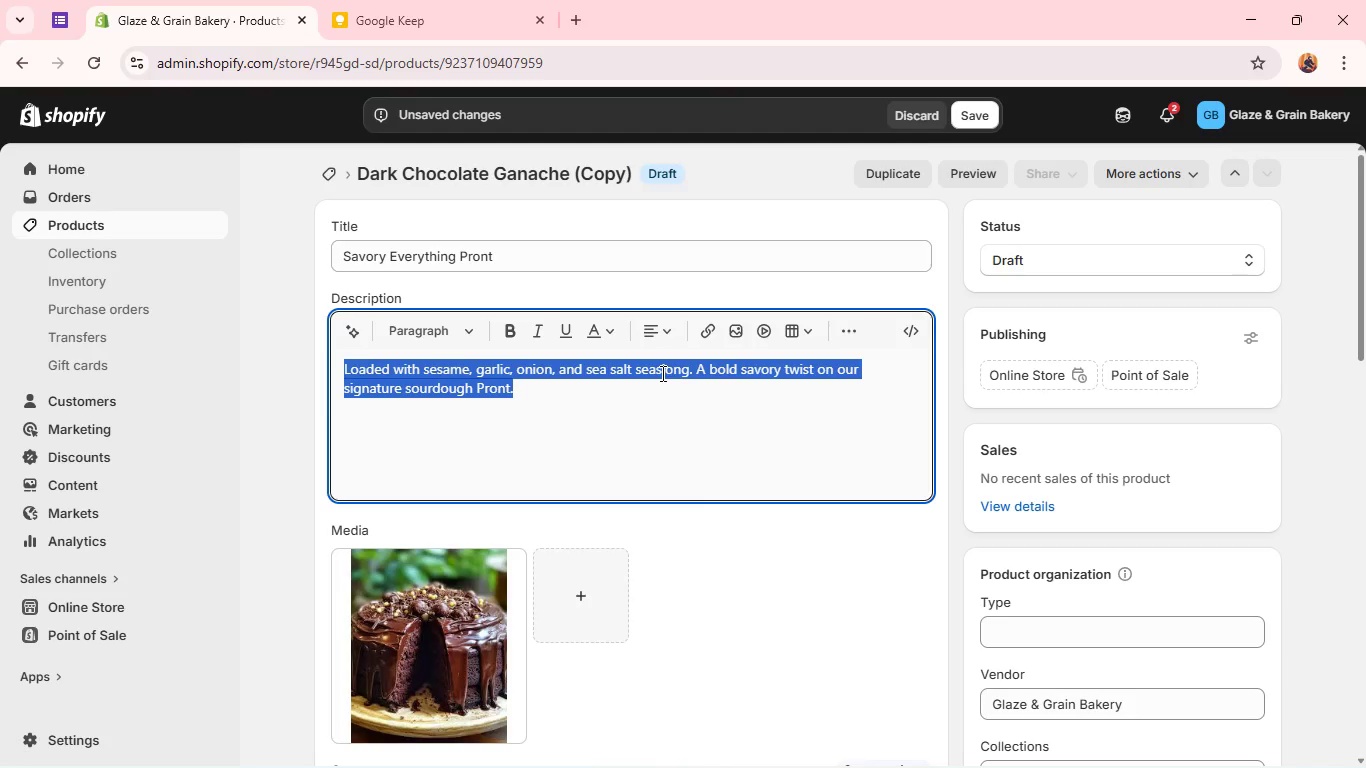 
type(seas)
 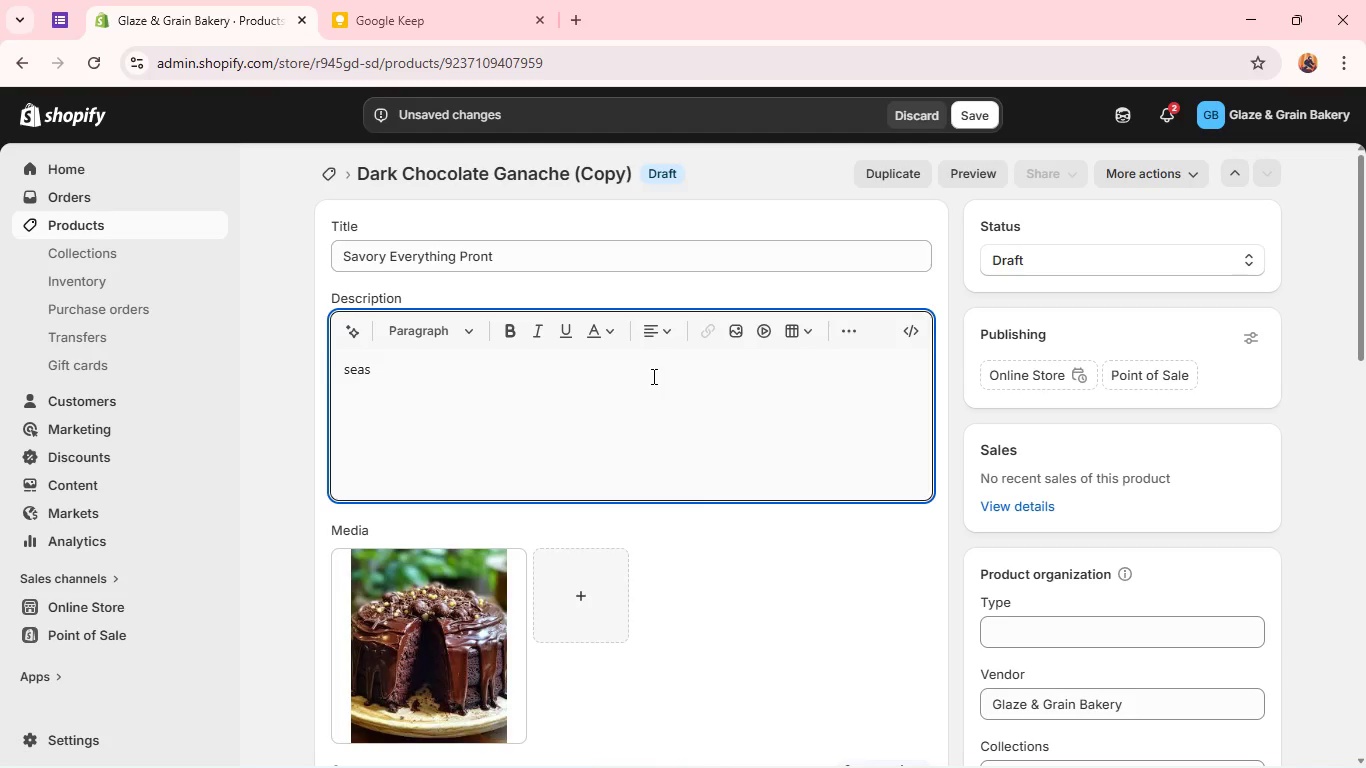 
wait(7.3)
 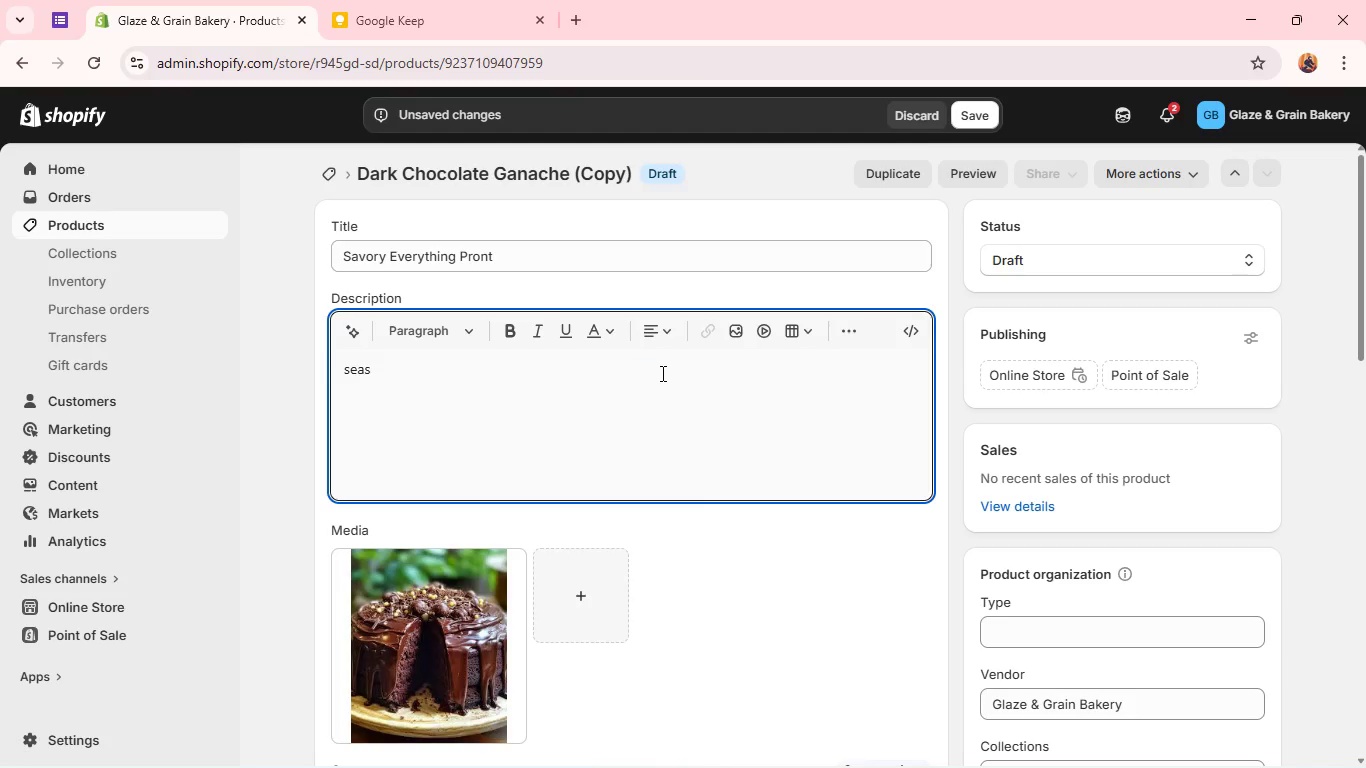 
key(Control+Z)
 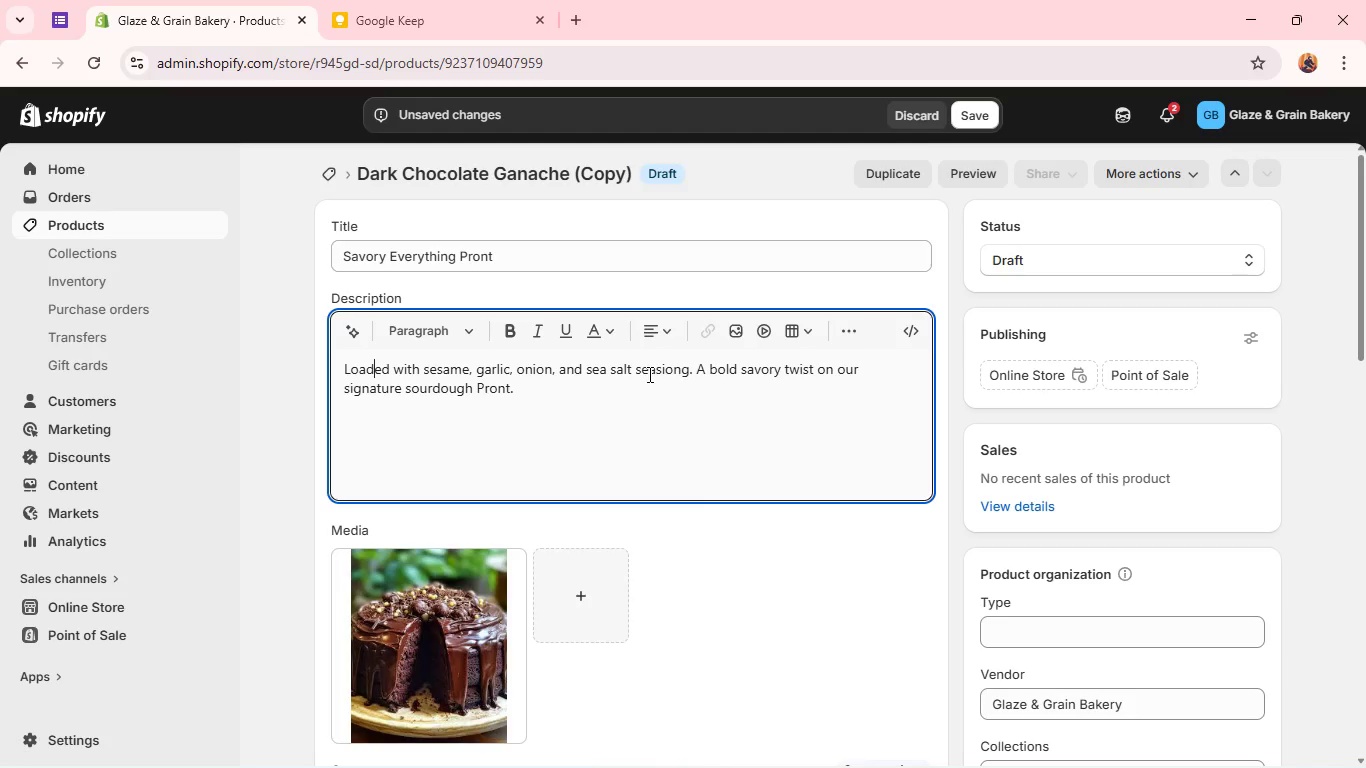 
left_click([648, 374])
 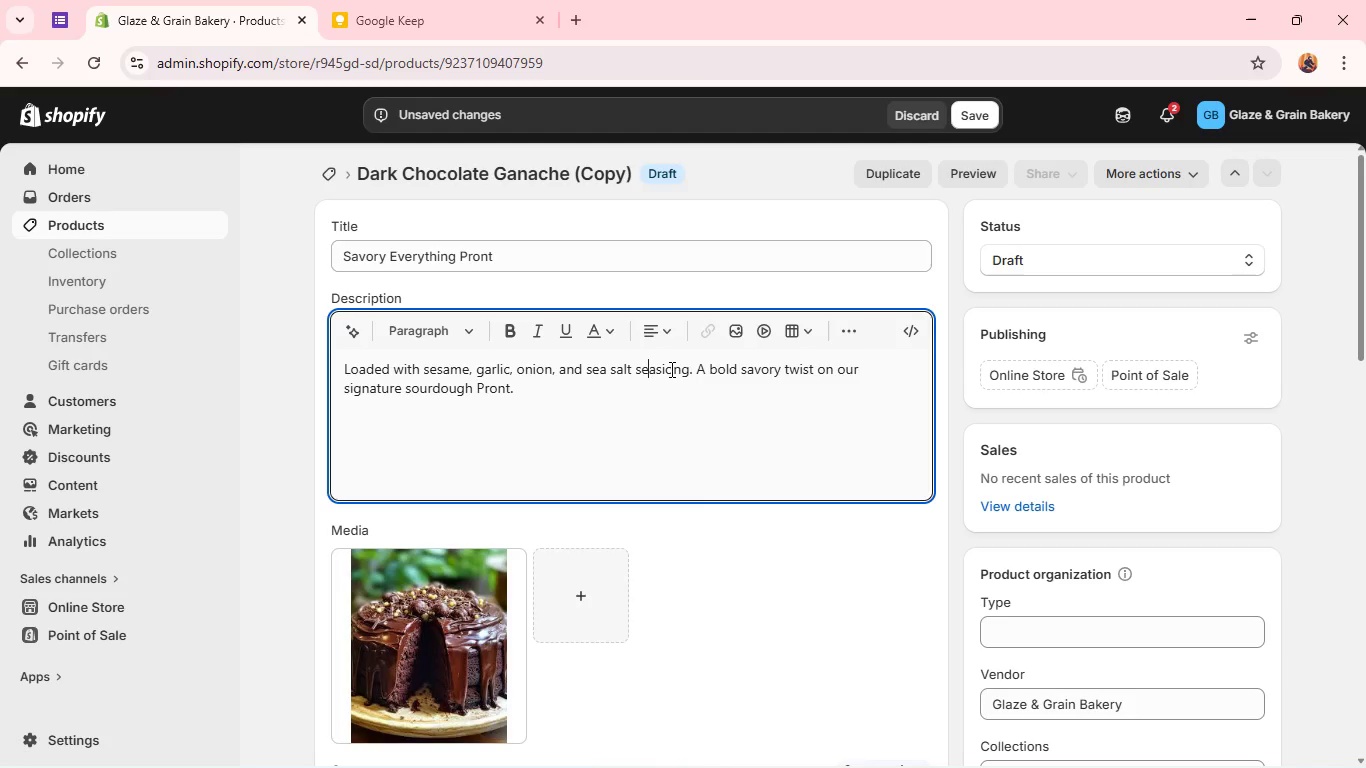 
left_click([671, 369])
 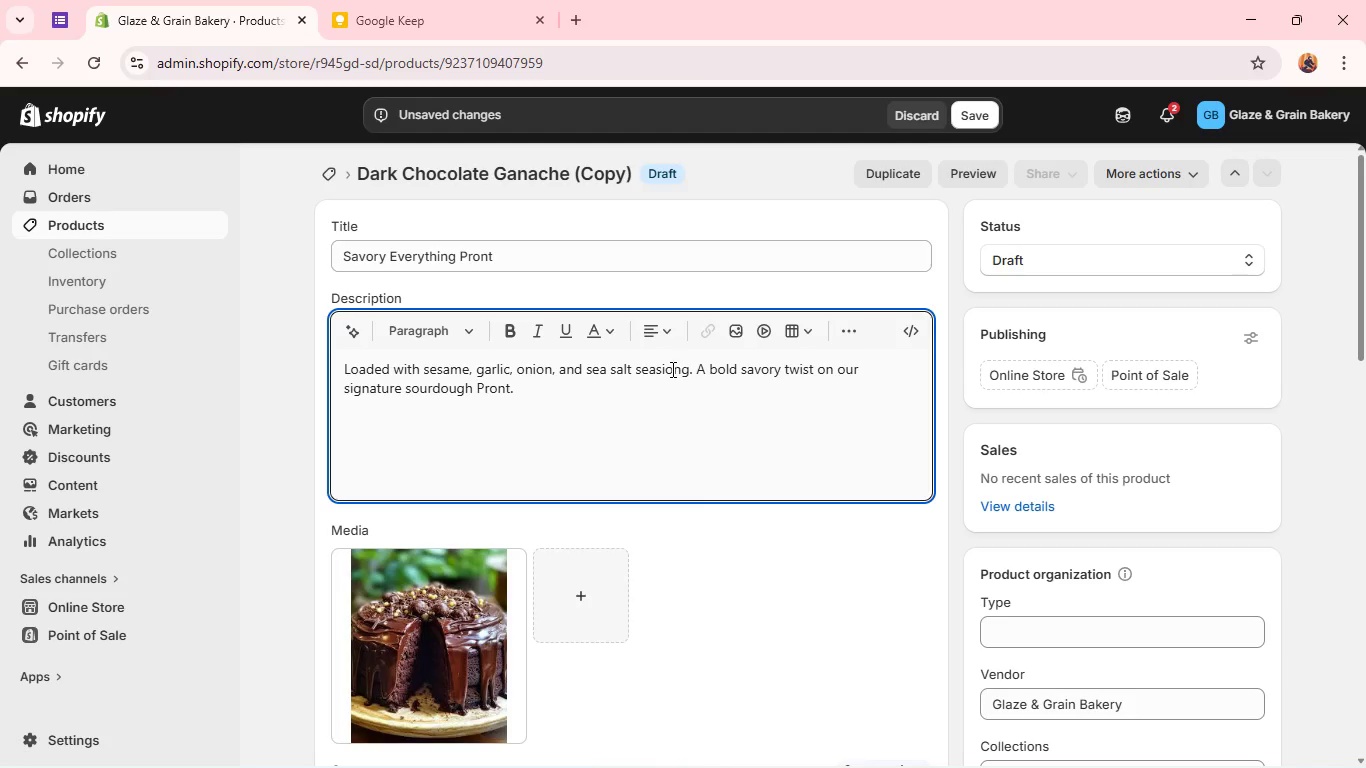 
key(Backspace)
 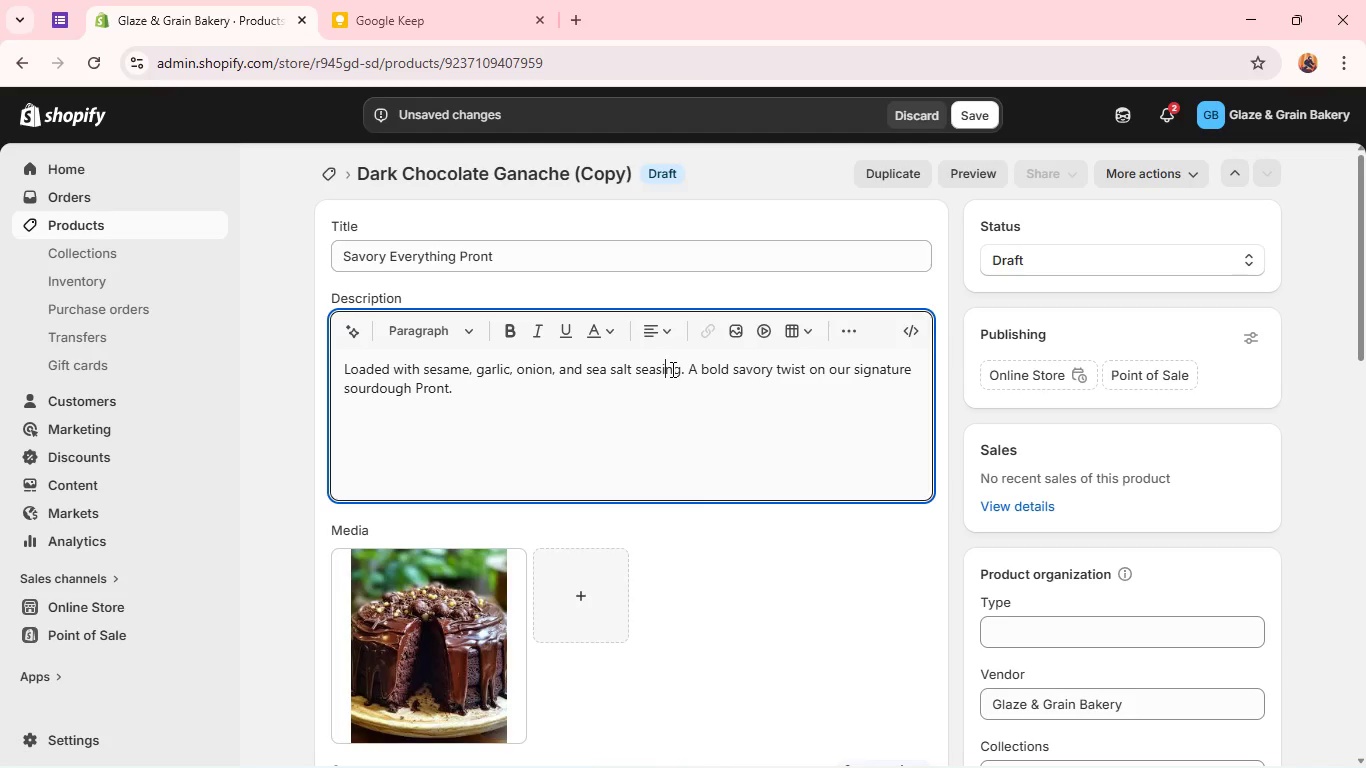 
key(Backspace)
 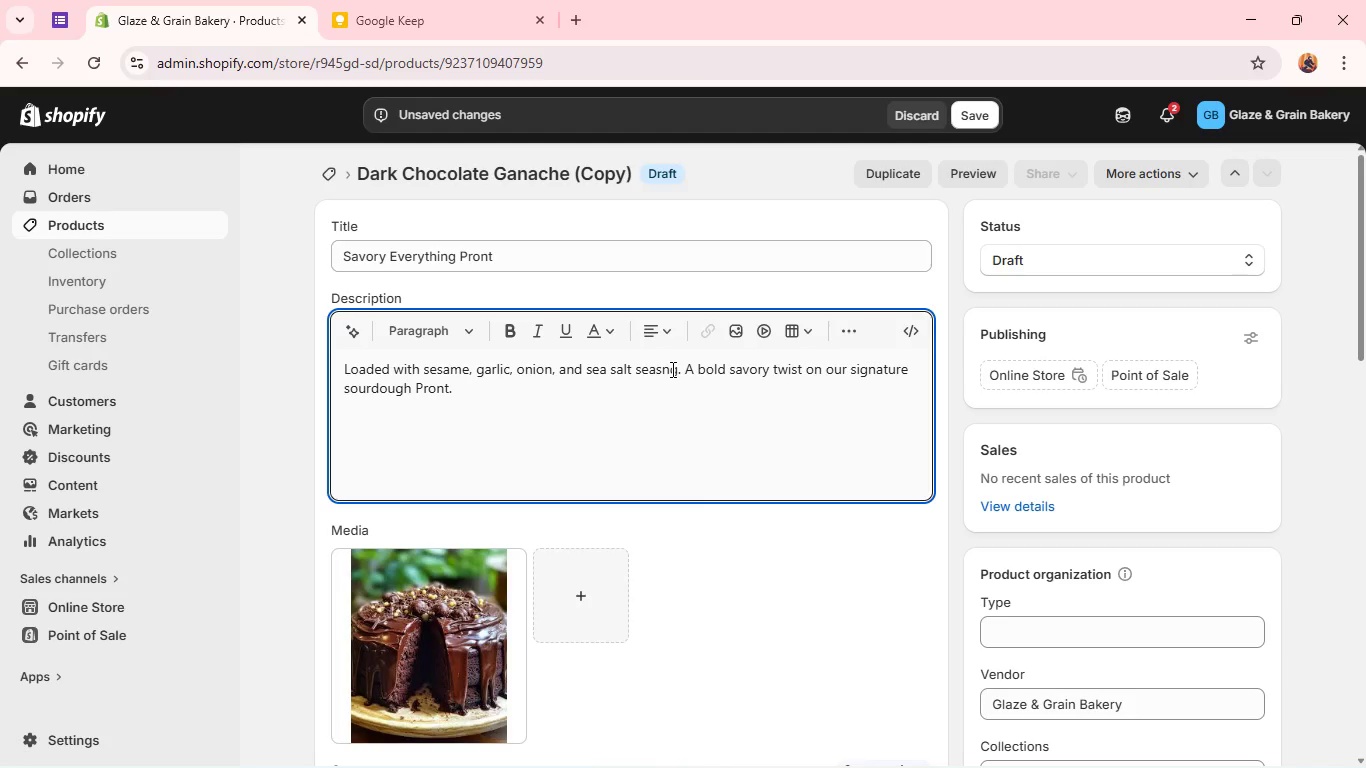 
type(oni)
 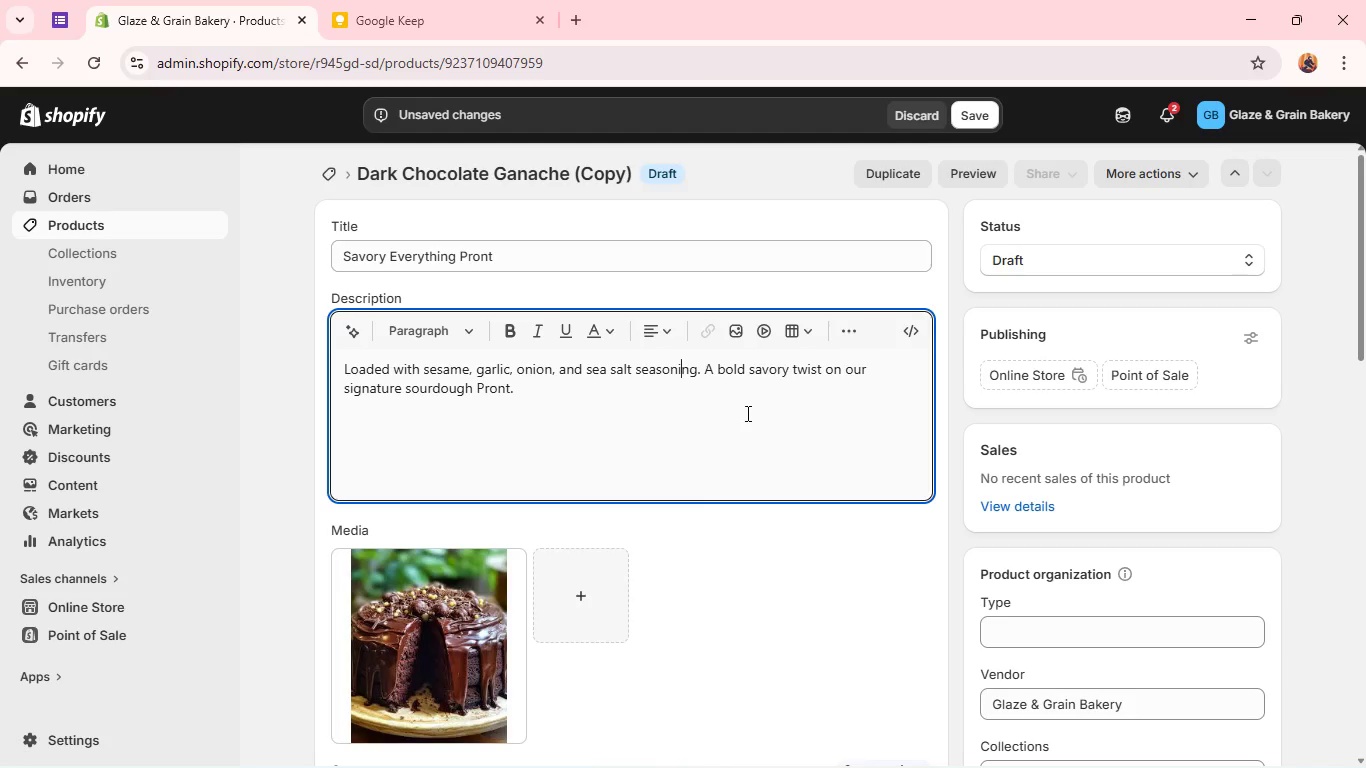 
left_click([749, 412])
 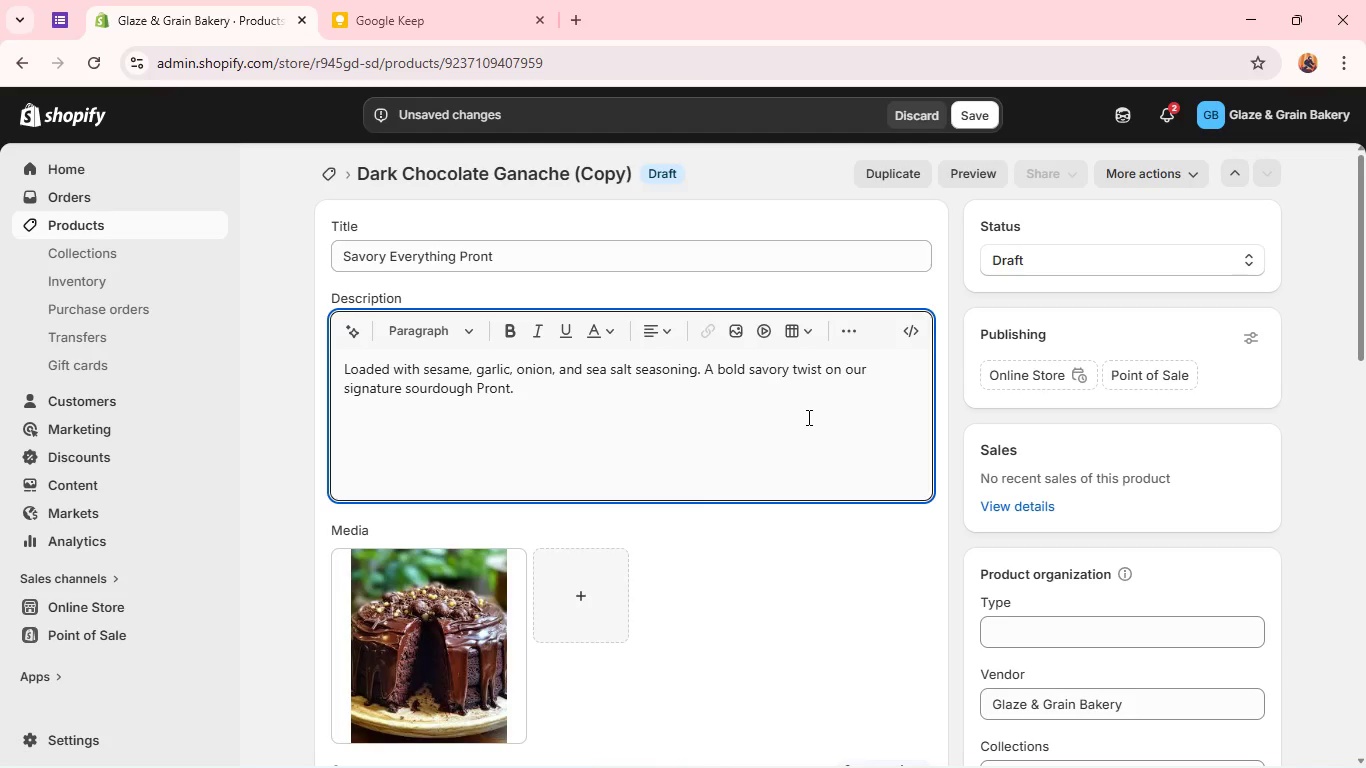 
wait(21.66)
 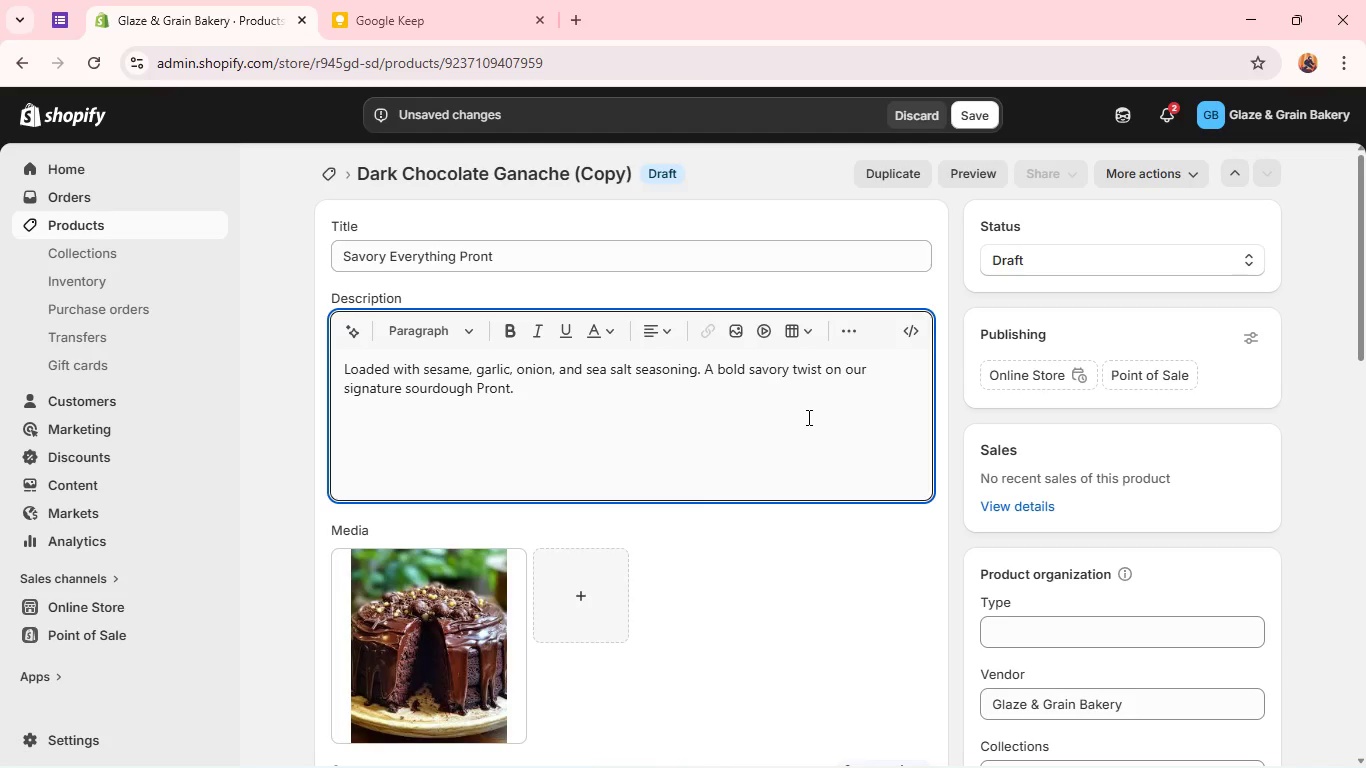 
left_click([1031, 257])
 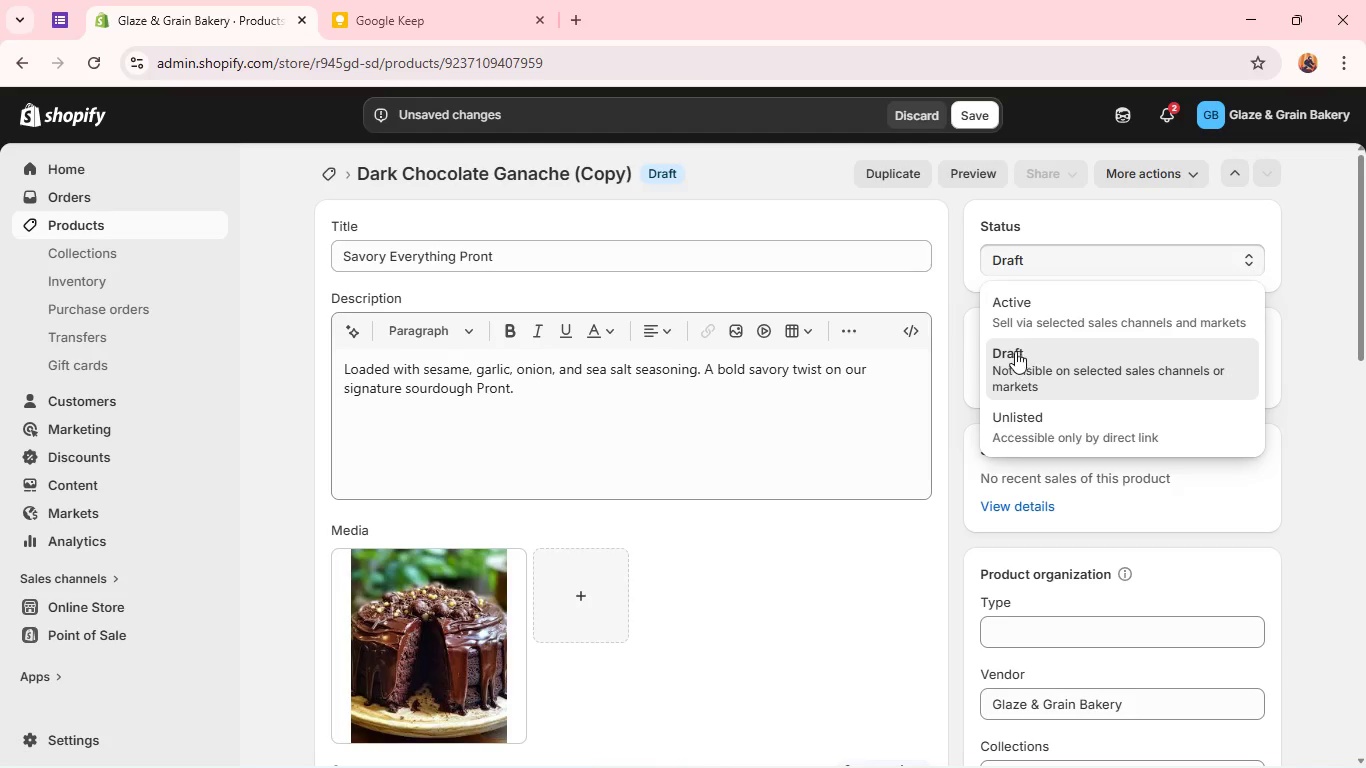 
left_click([1035, 318])
 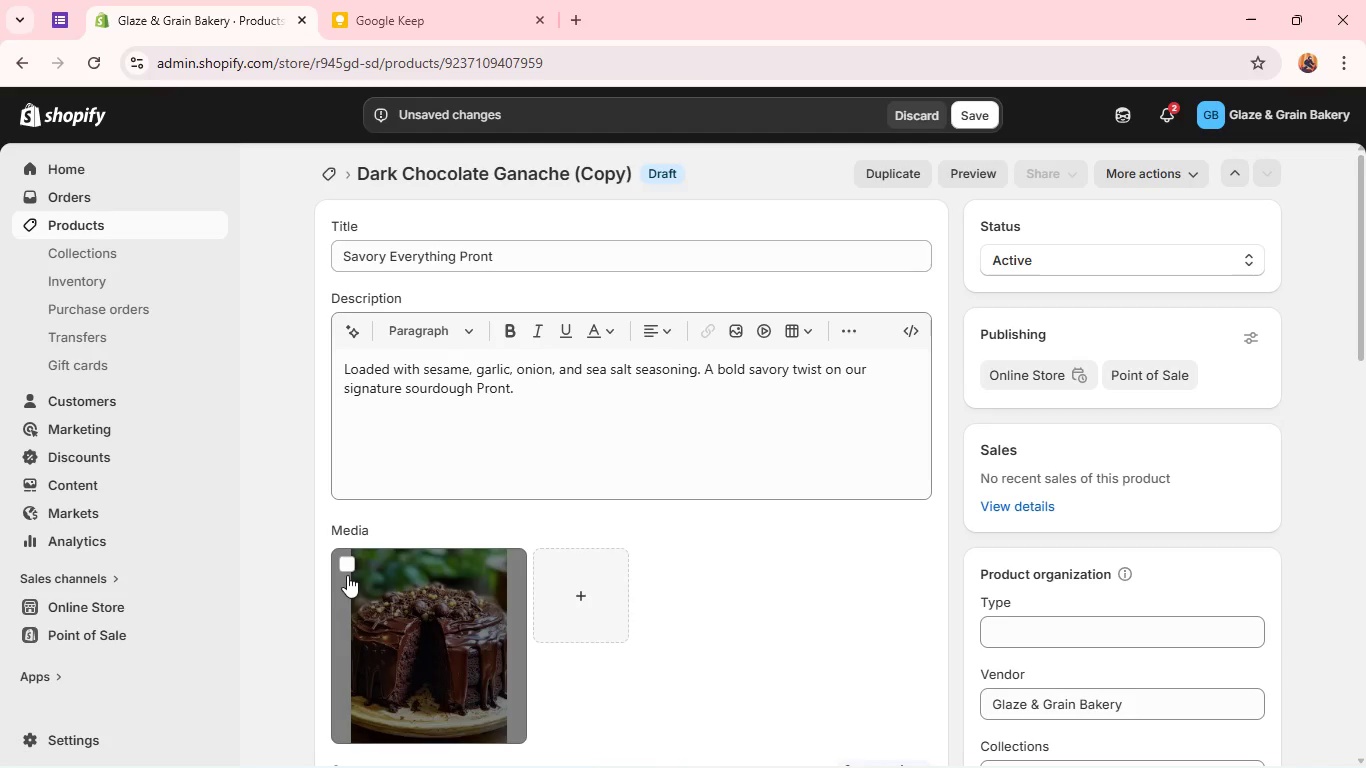 
left_click([346, 567])
 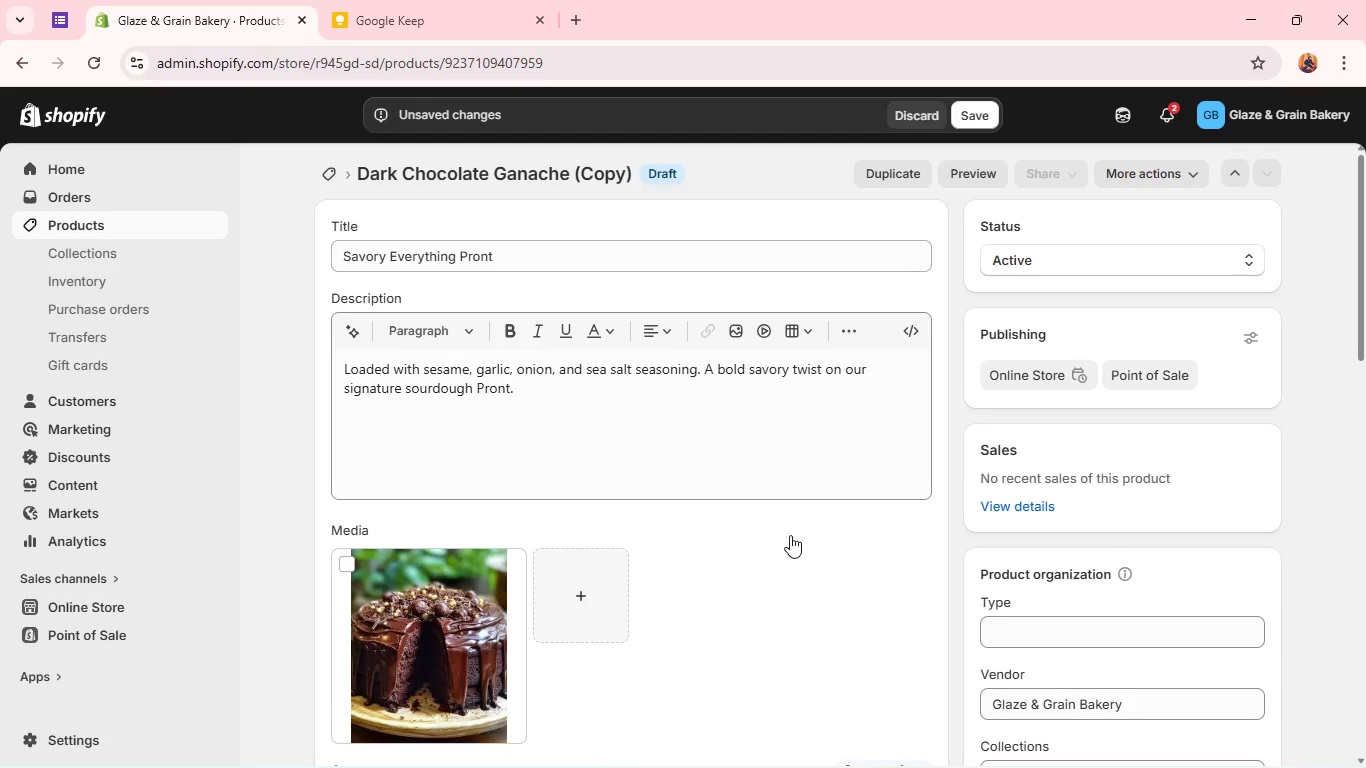 
mouse_move([849, 545])
 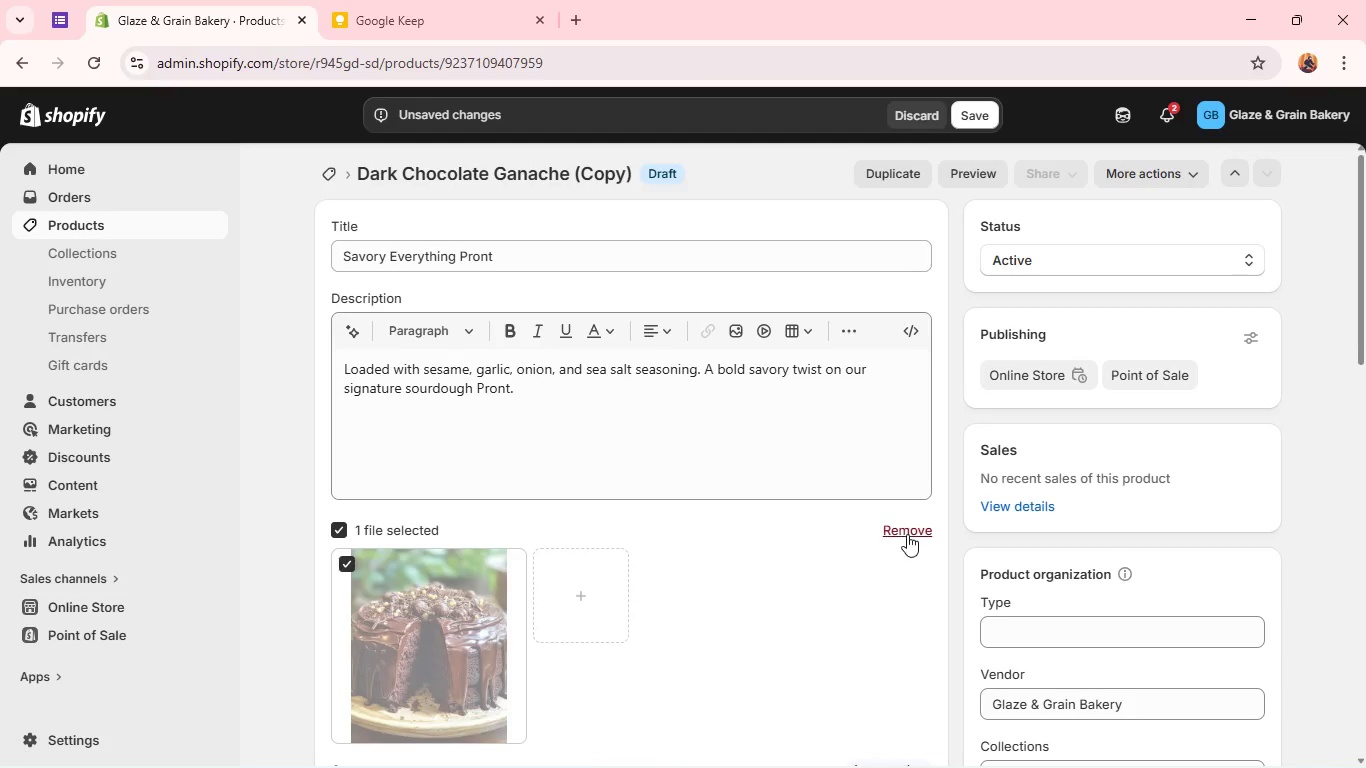 
left_click([907, 534])
 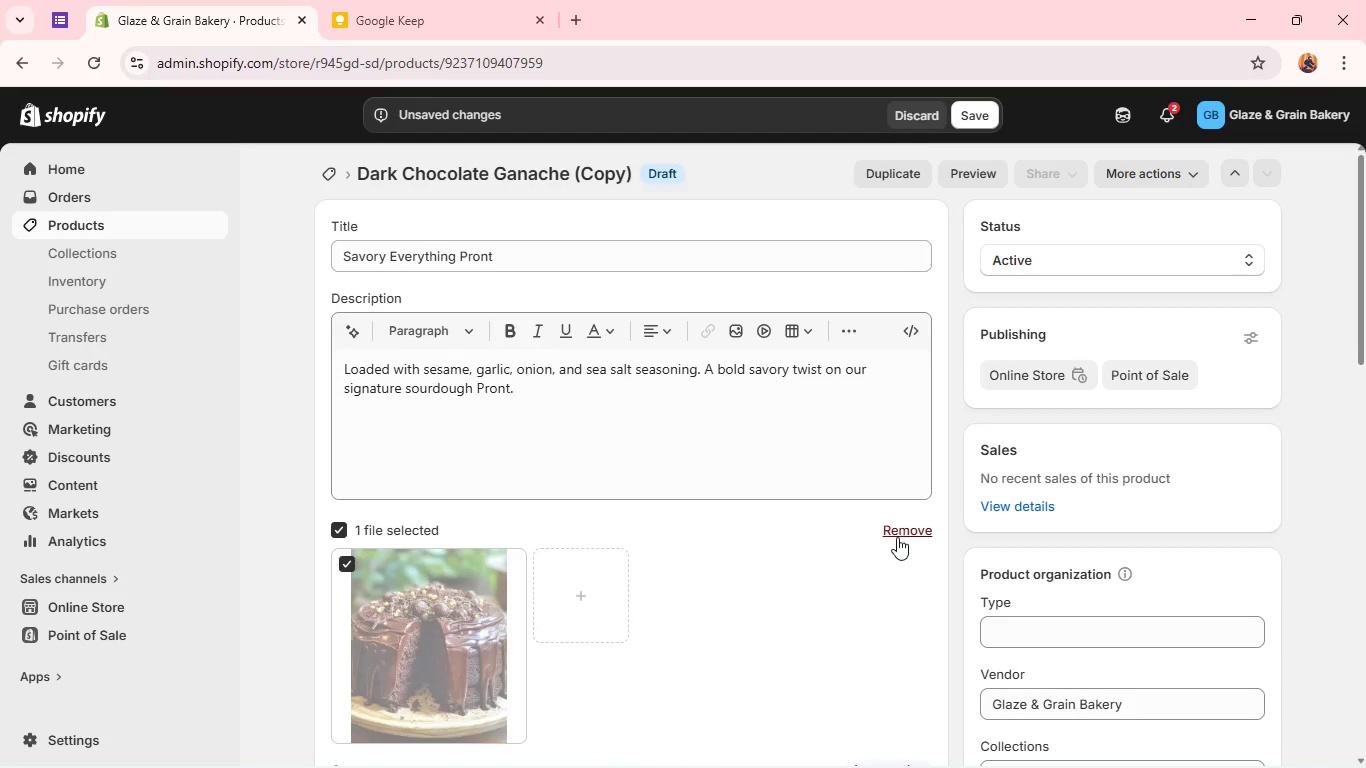 
mouse_move([683, 606])
 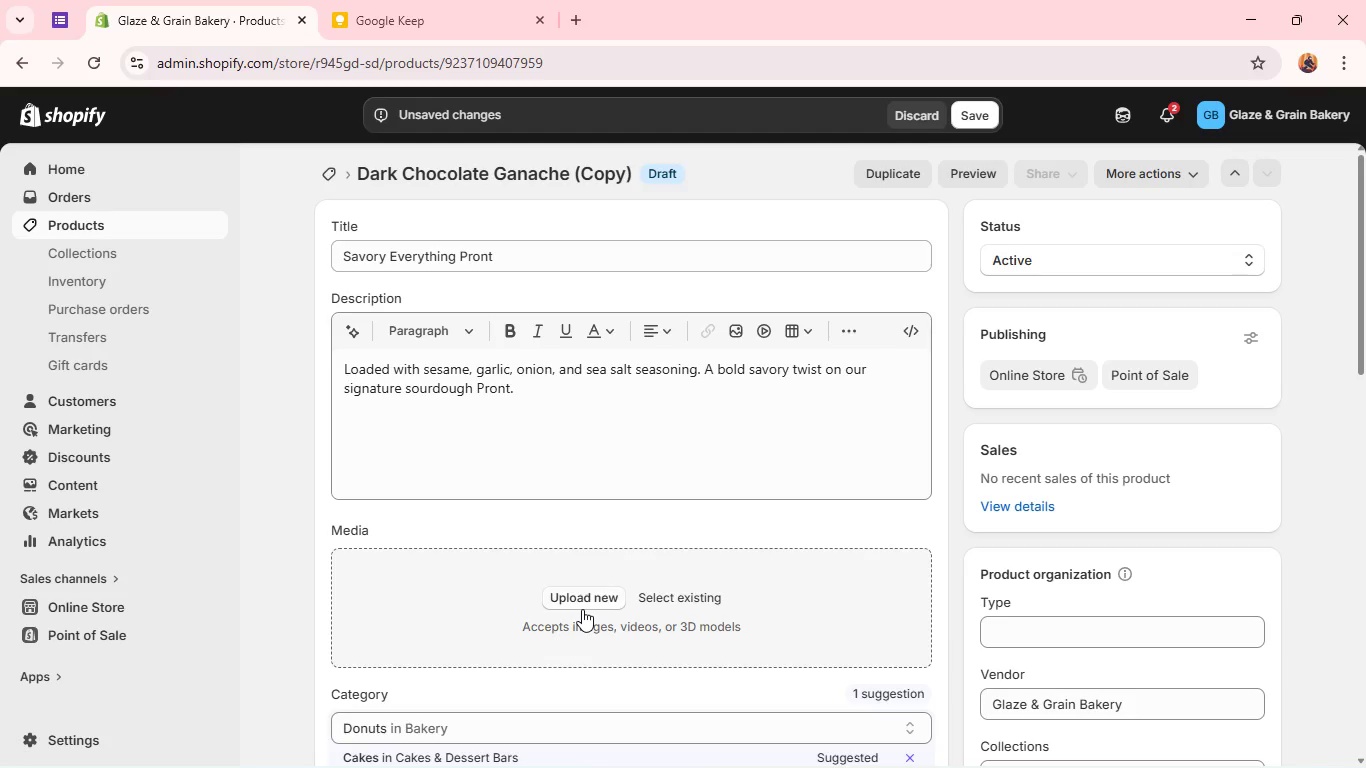 
left_click([582, 609])
 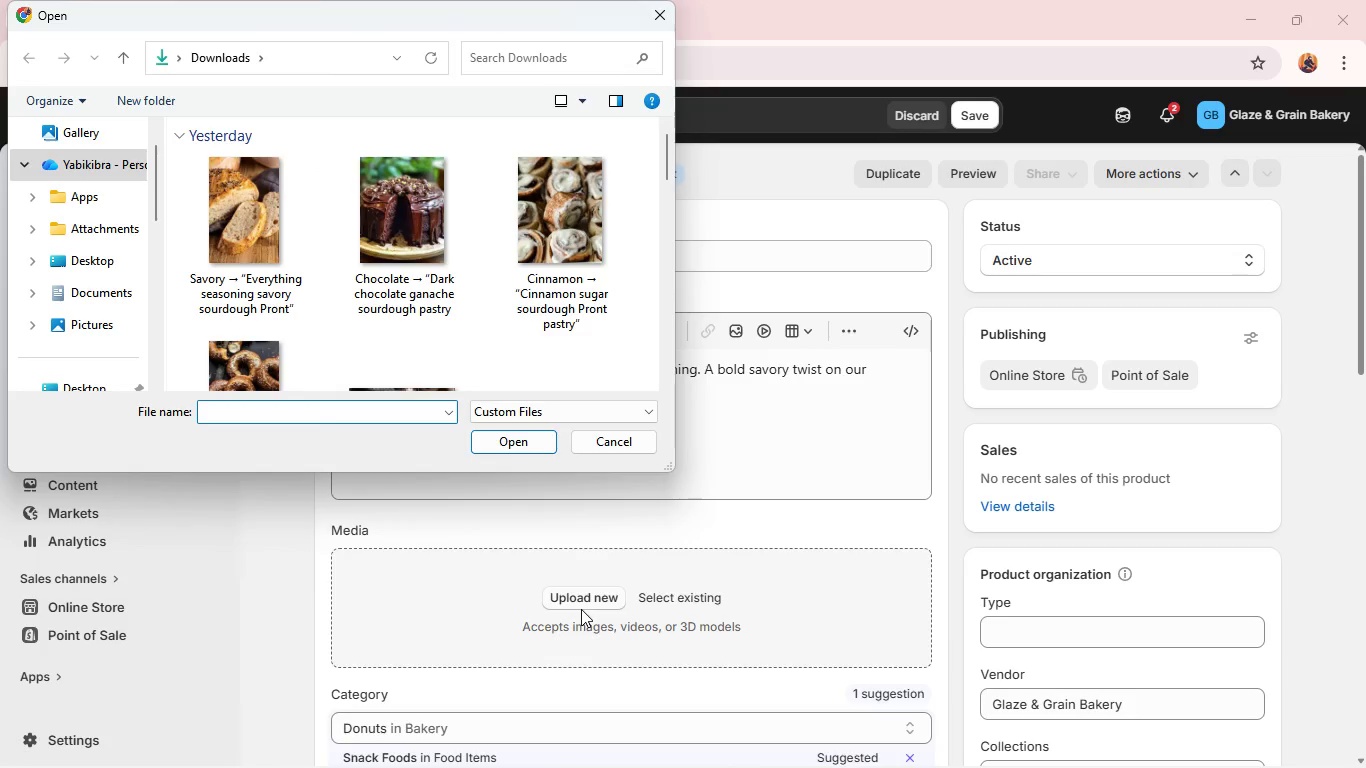 
wait(13.38)
 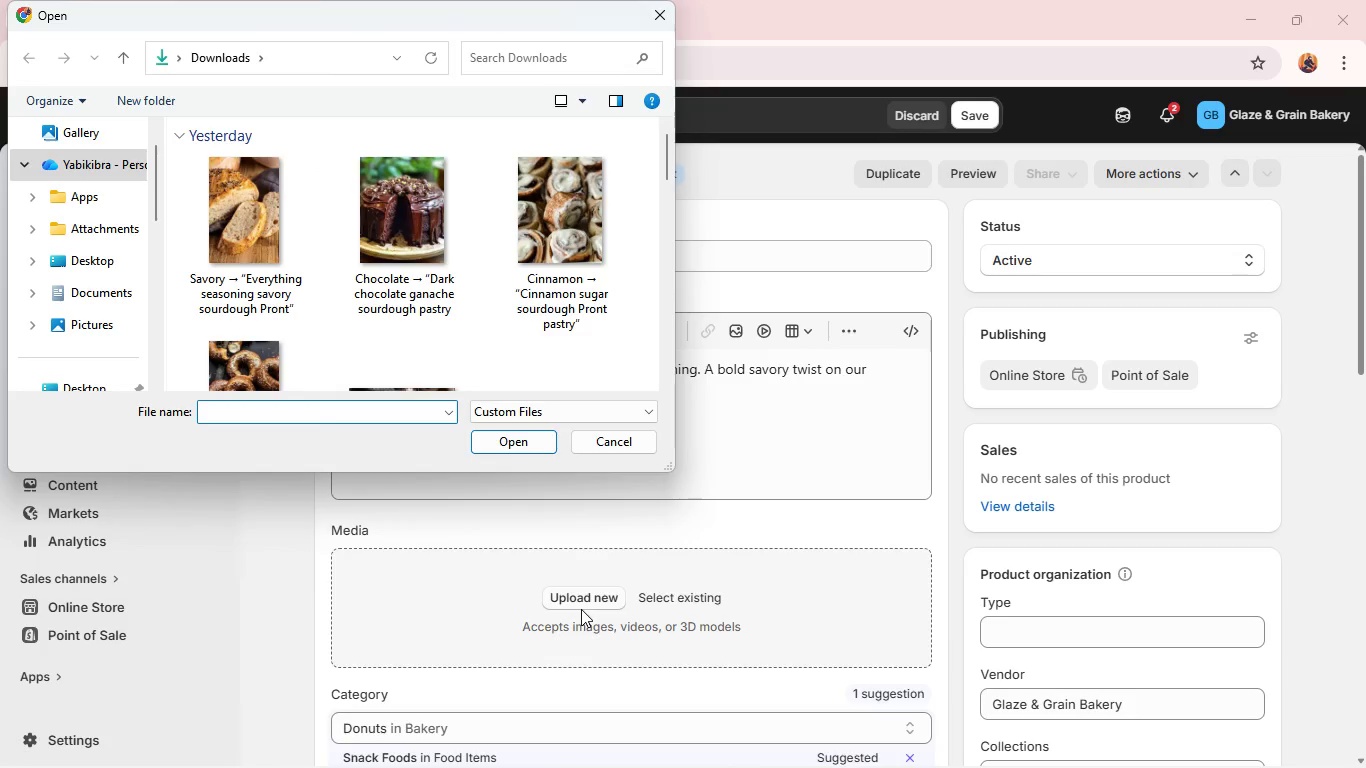 
left_click([259, 263])
 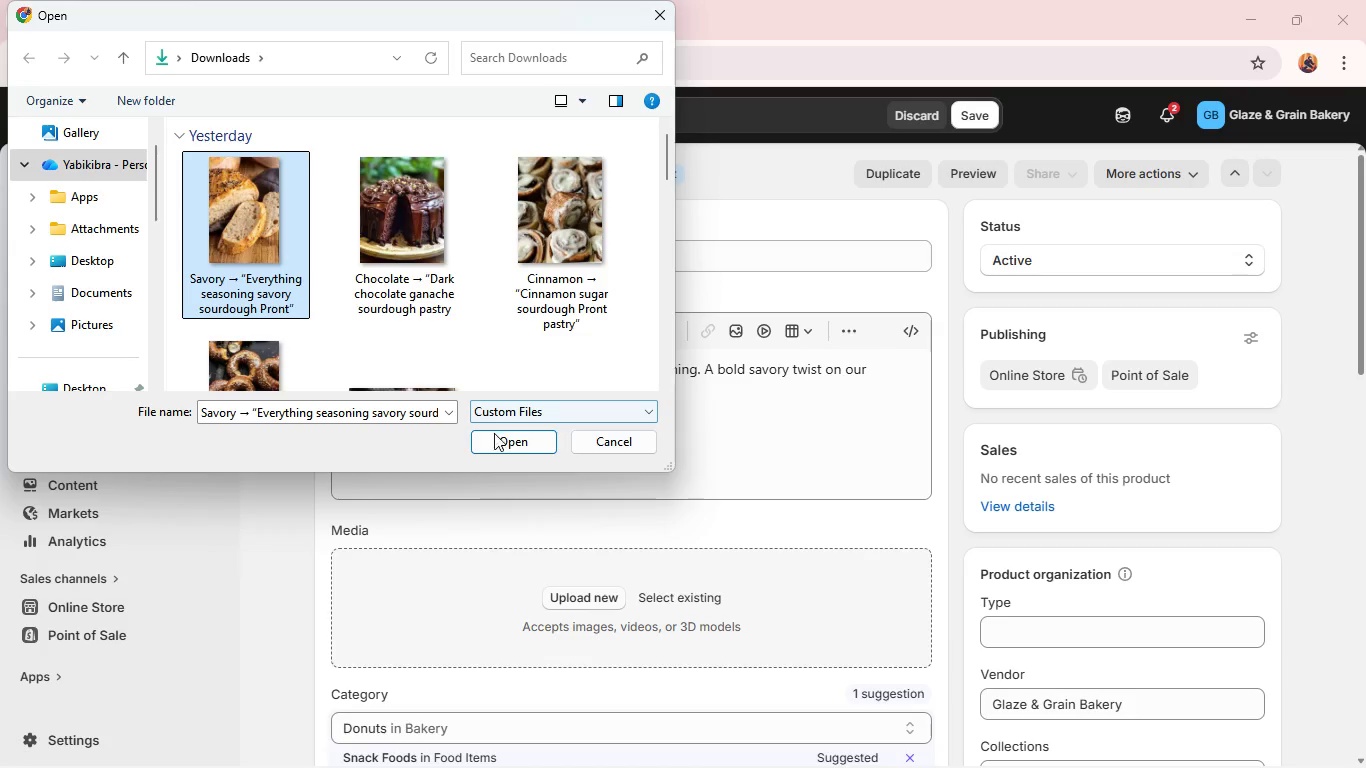 
left_click([499, 440])
 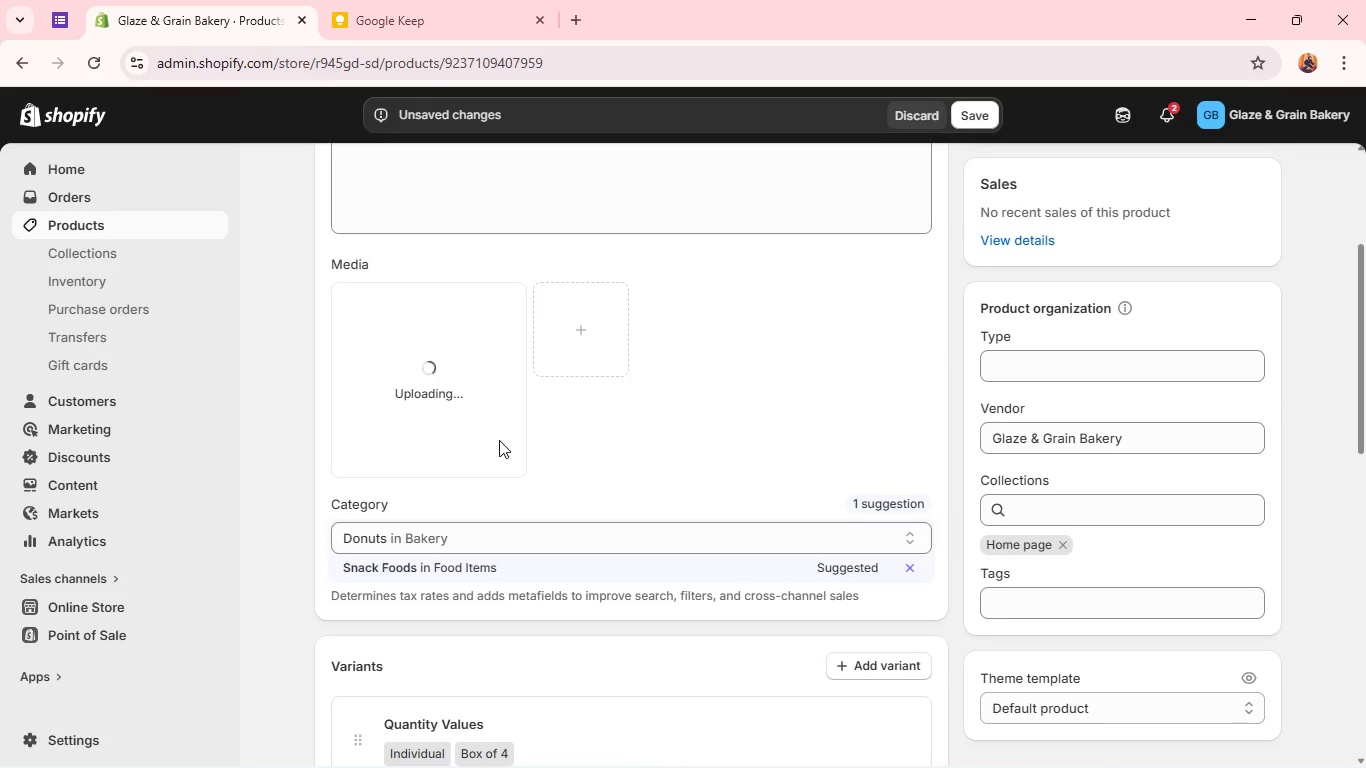 
wait(15.02)
 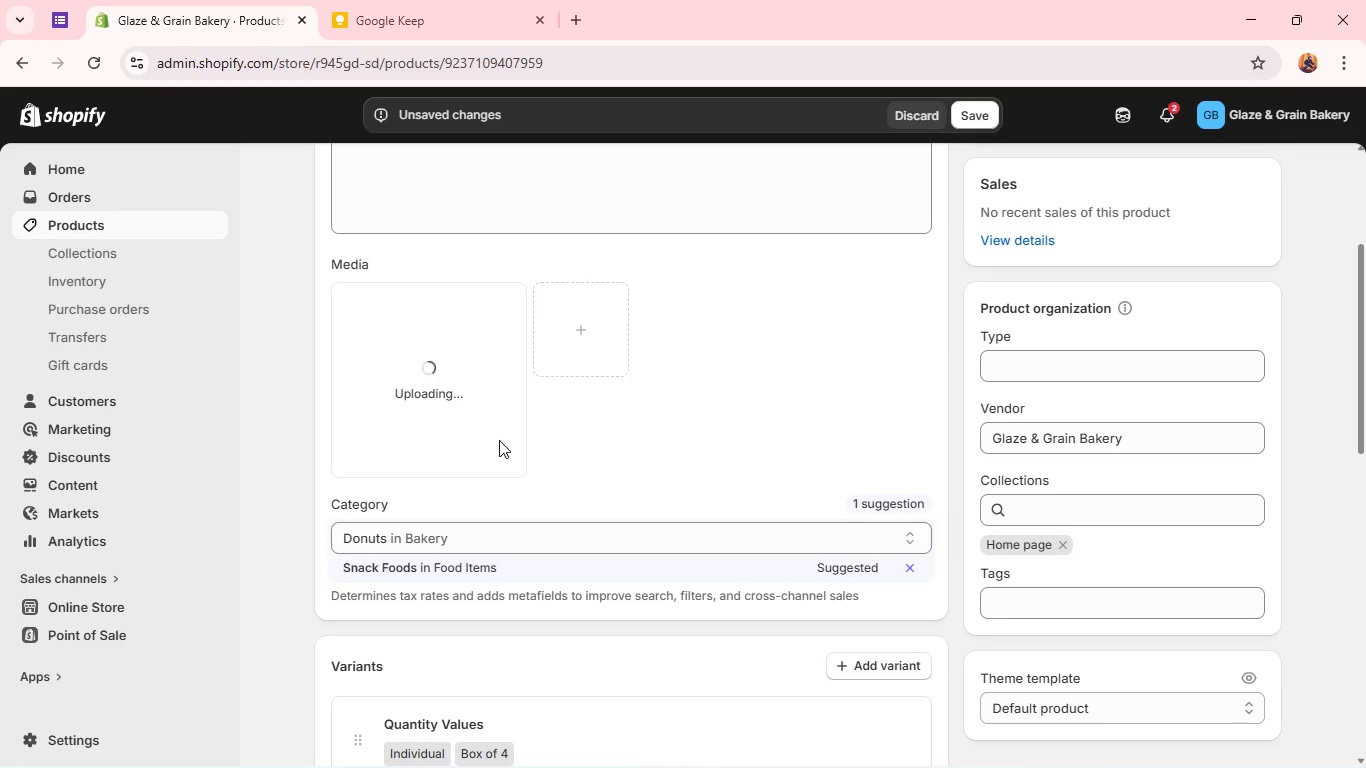 
left_click([439, 416])
 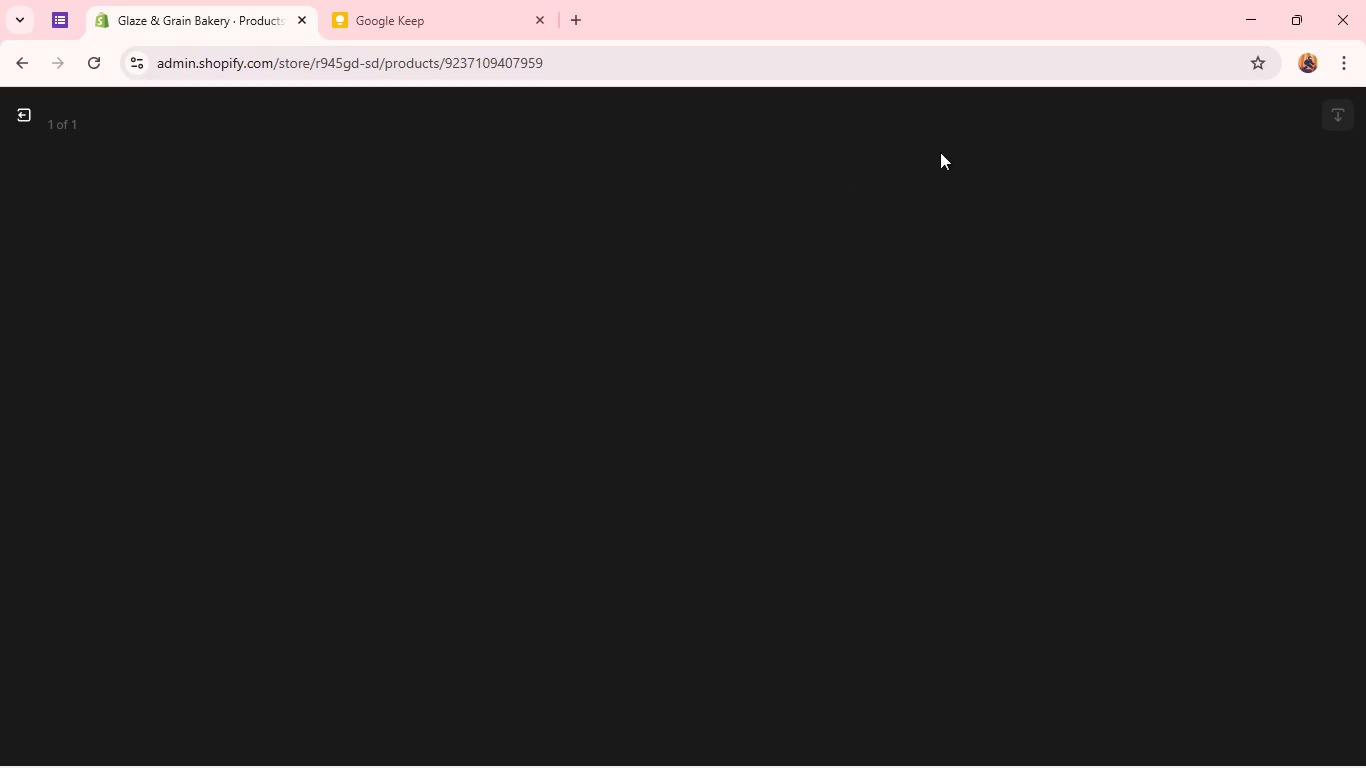 
wait(7.8)
 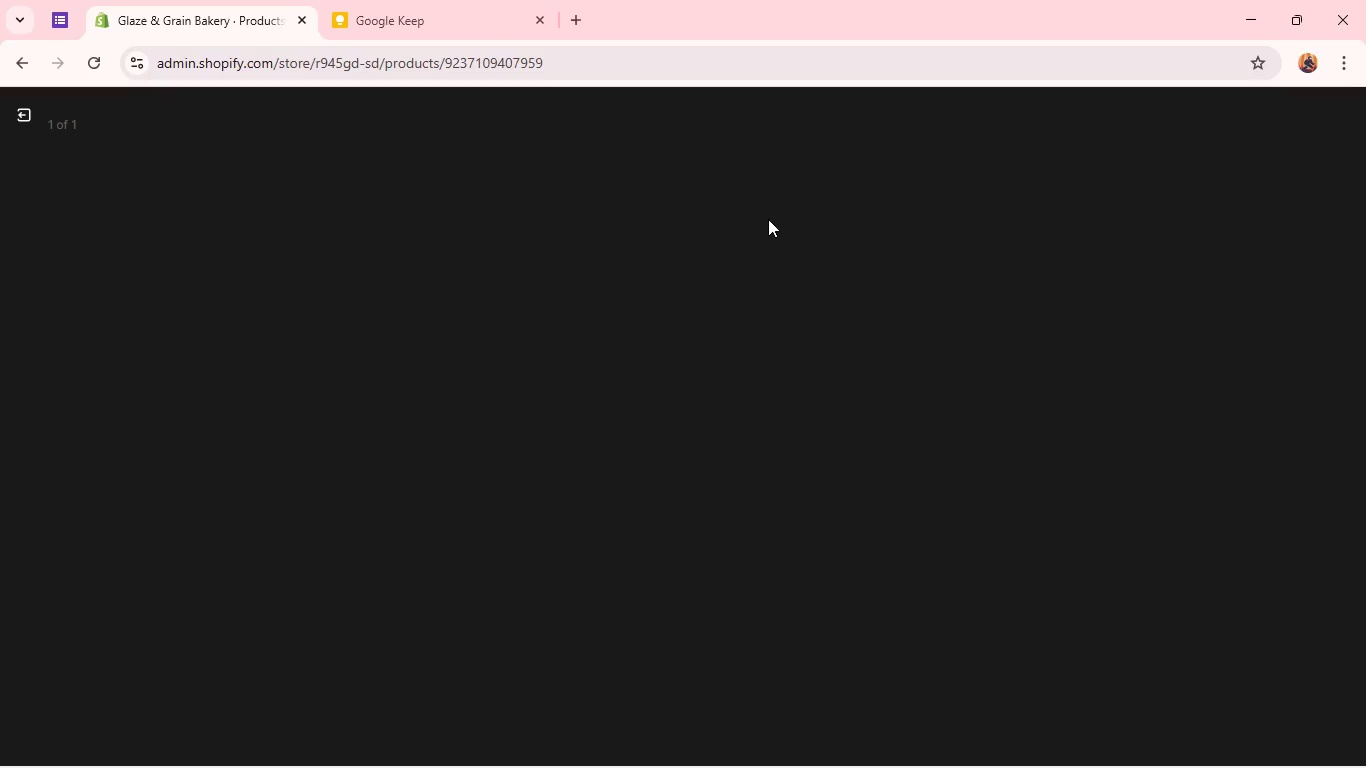 
left_click([1039, 354])
 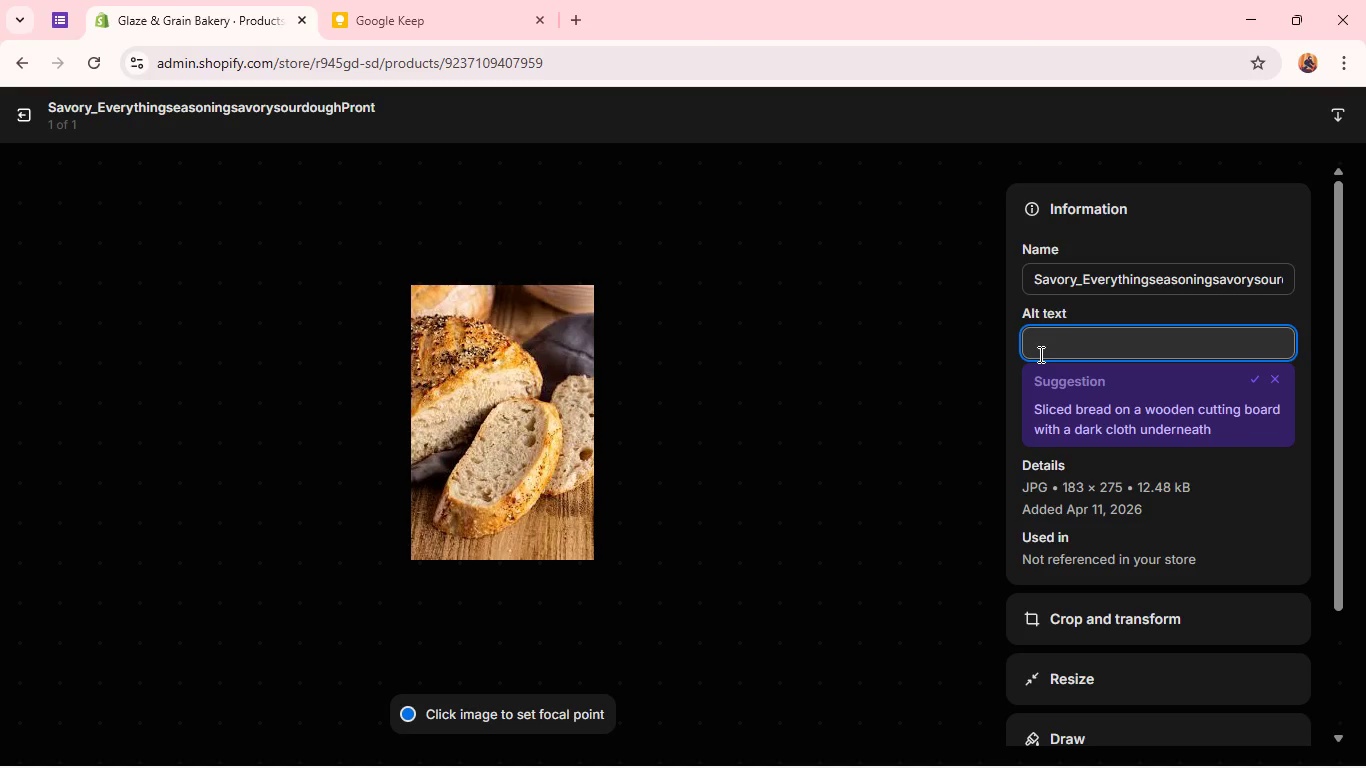 
type(Everything seasioning )
 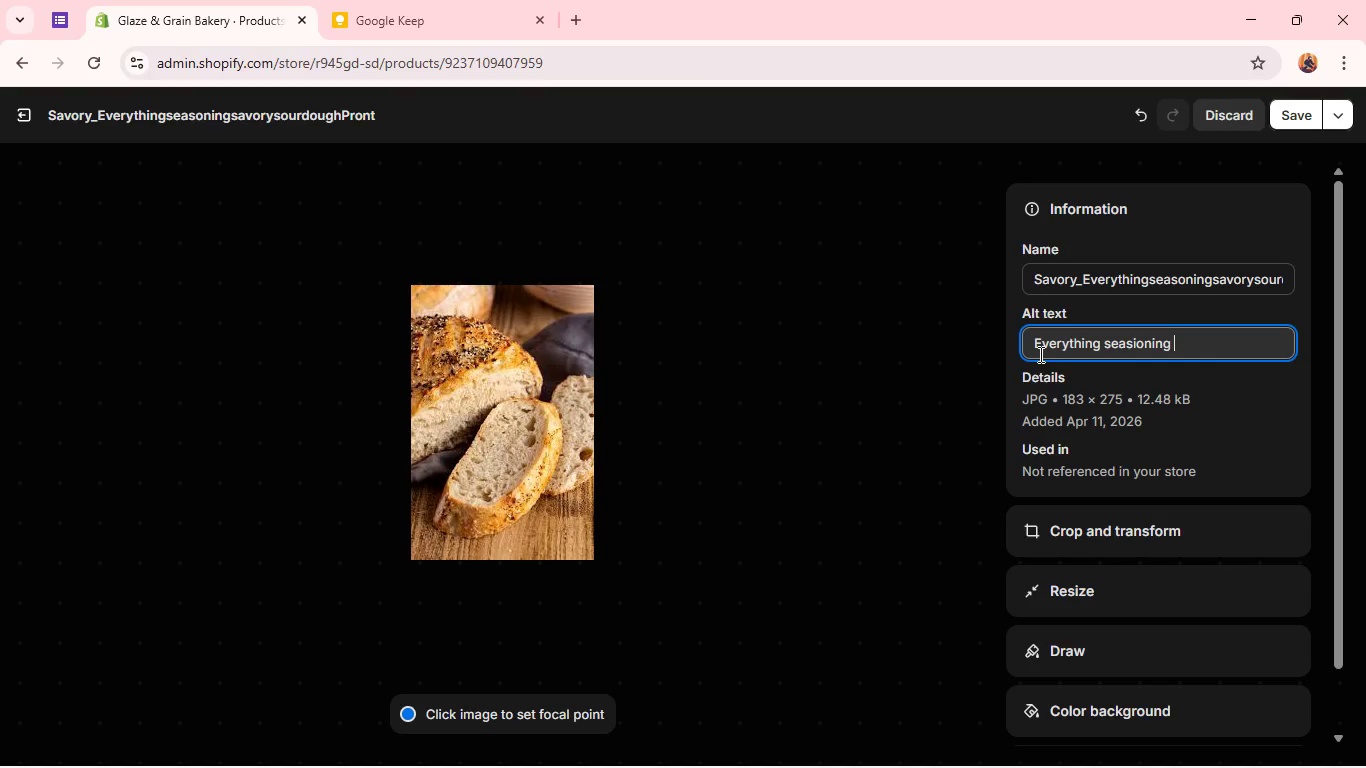 
wait(6.03)
 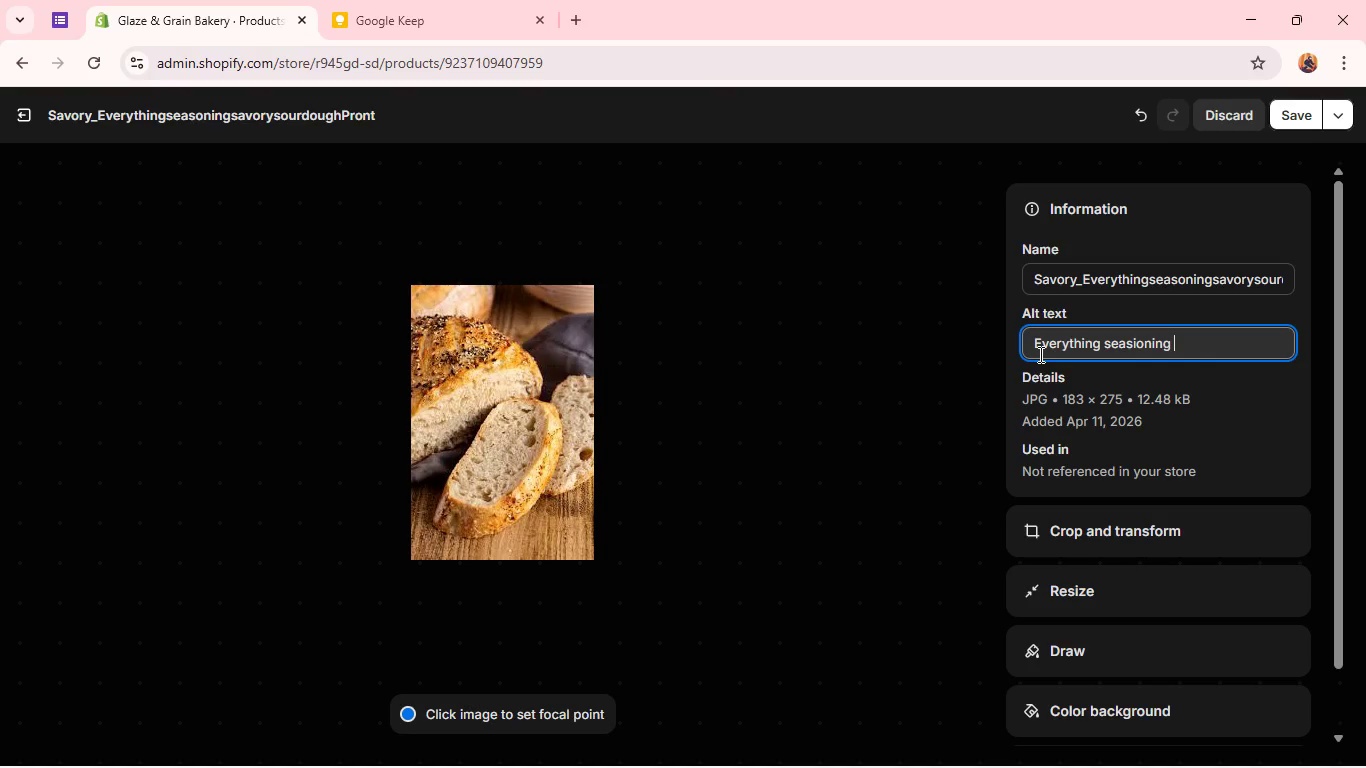 
key(ArrowLeft)
 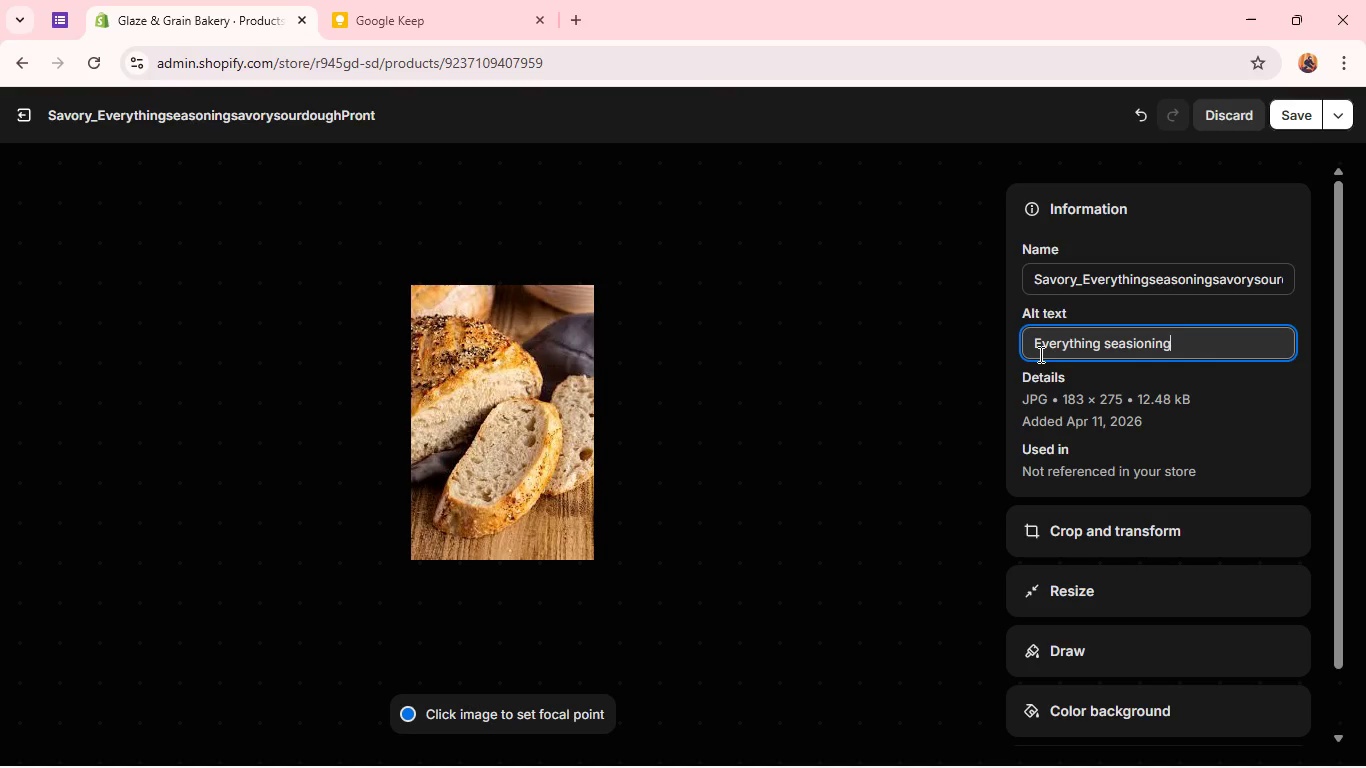 
key(ArrowLeft)
 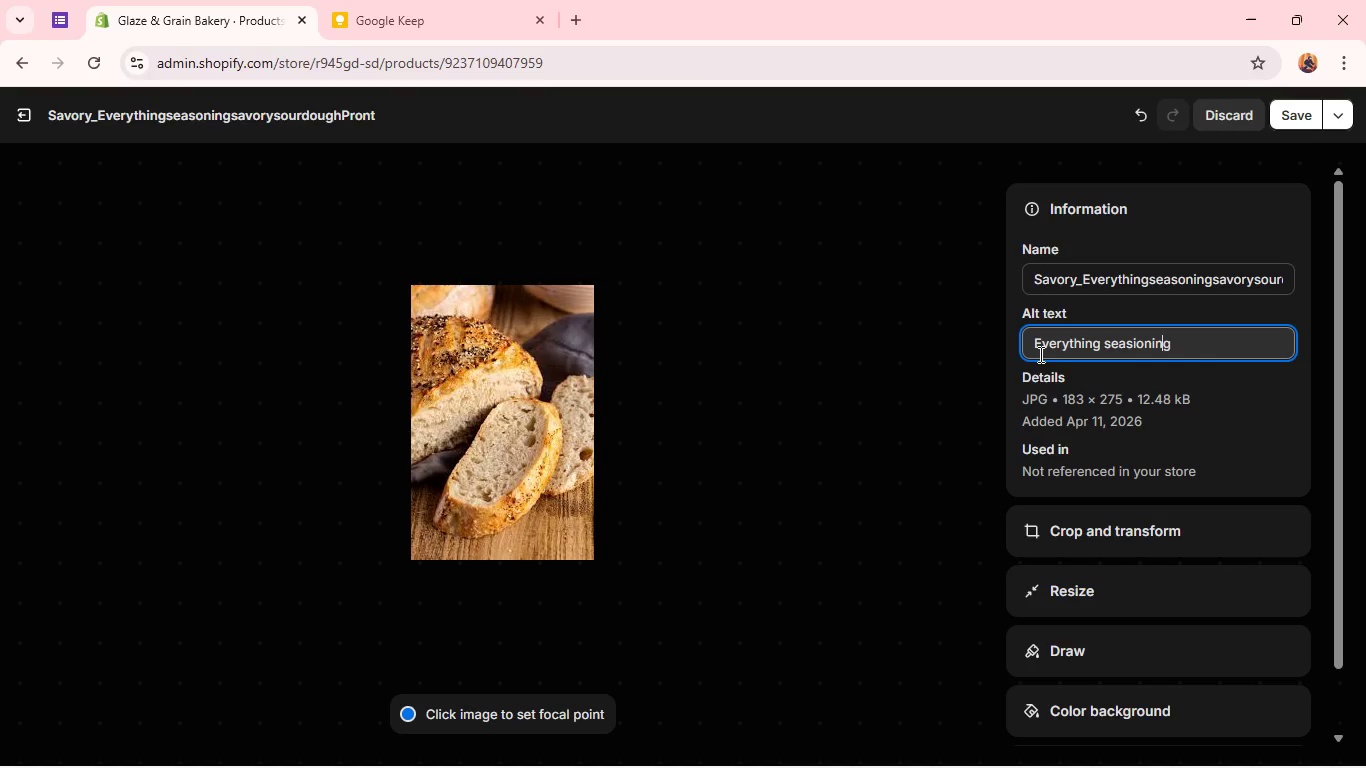 
key(ArrowLeft)
 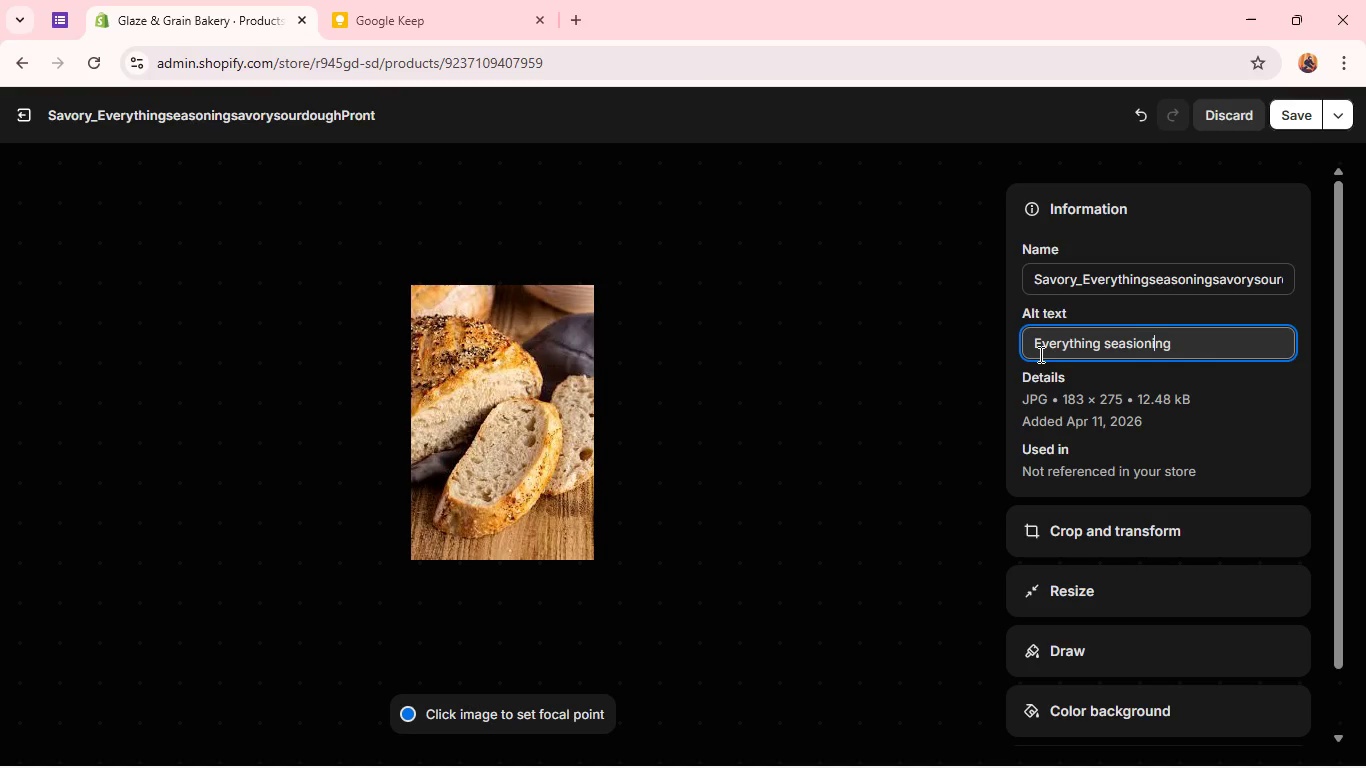 
key(ArrowLeft)
 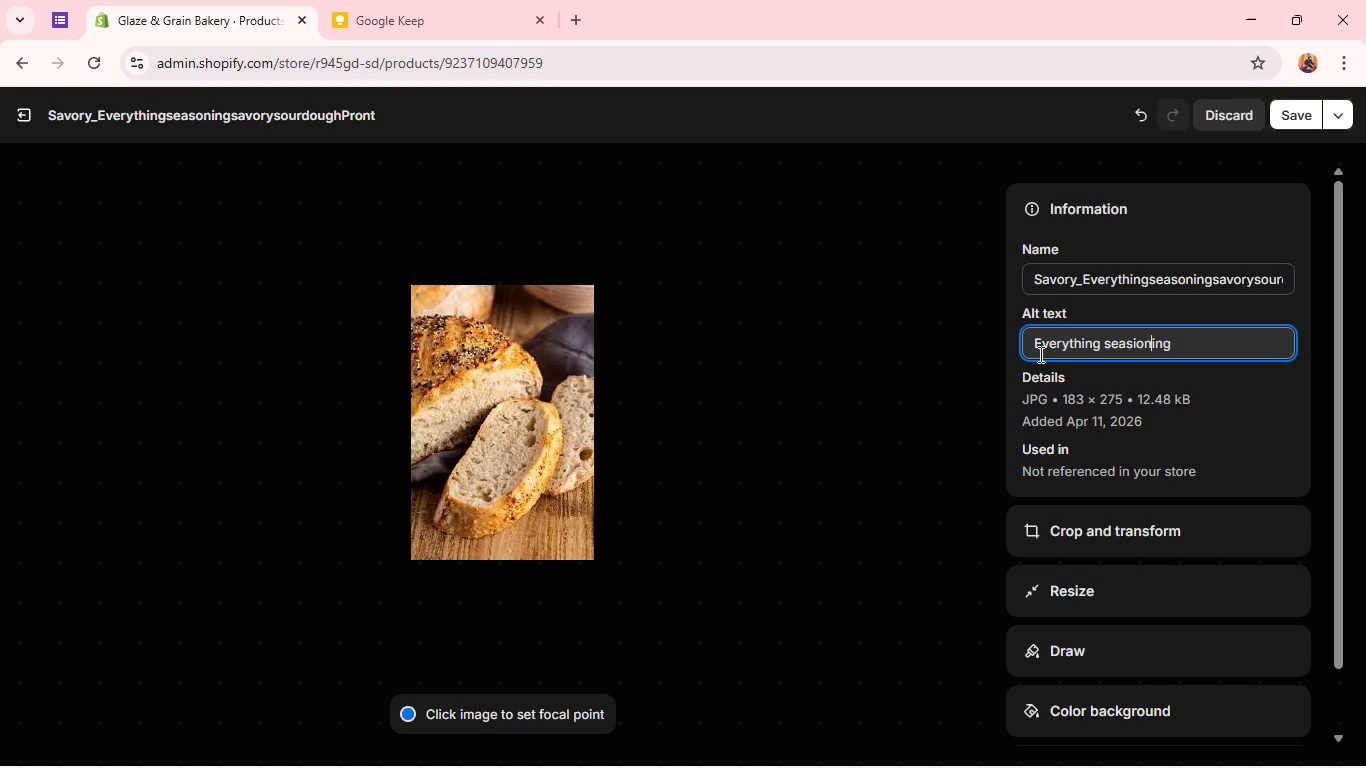 
key(ArrowLeft)
 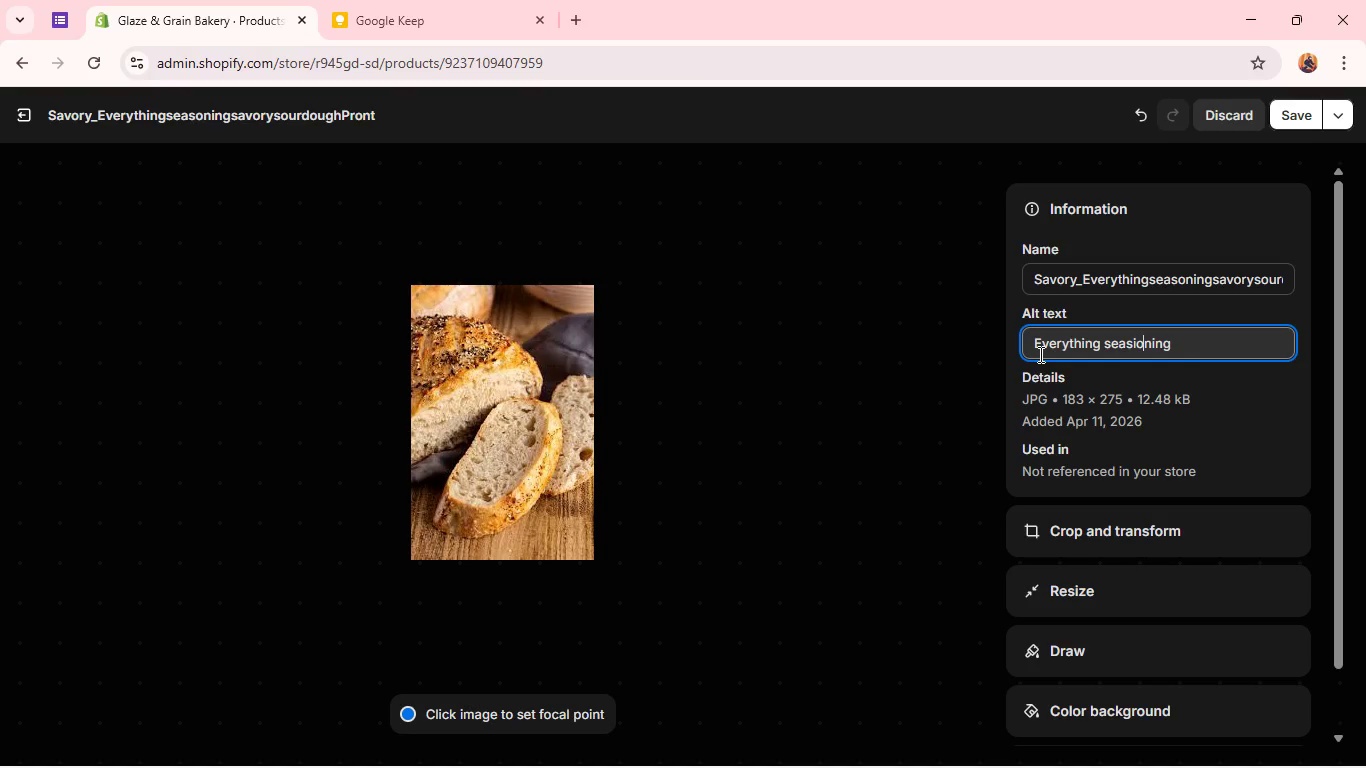 
key(ArrowLeft)
 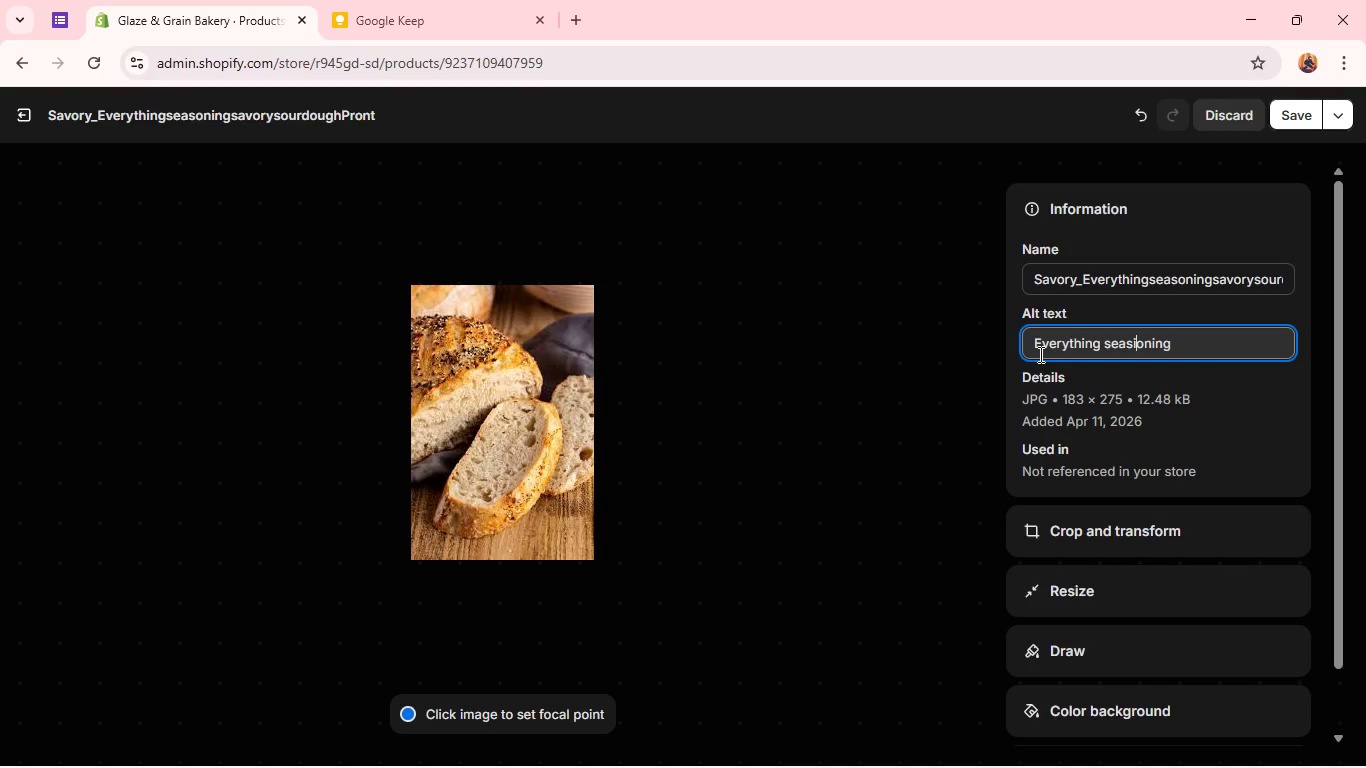 
key(Backspace)
 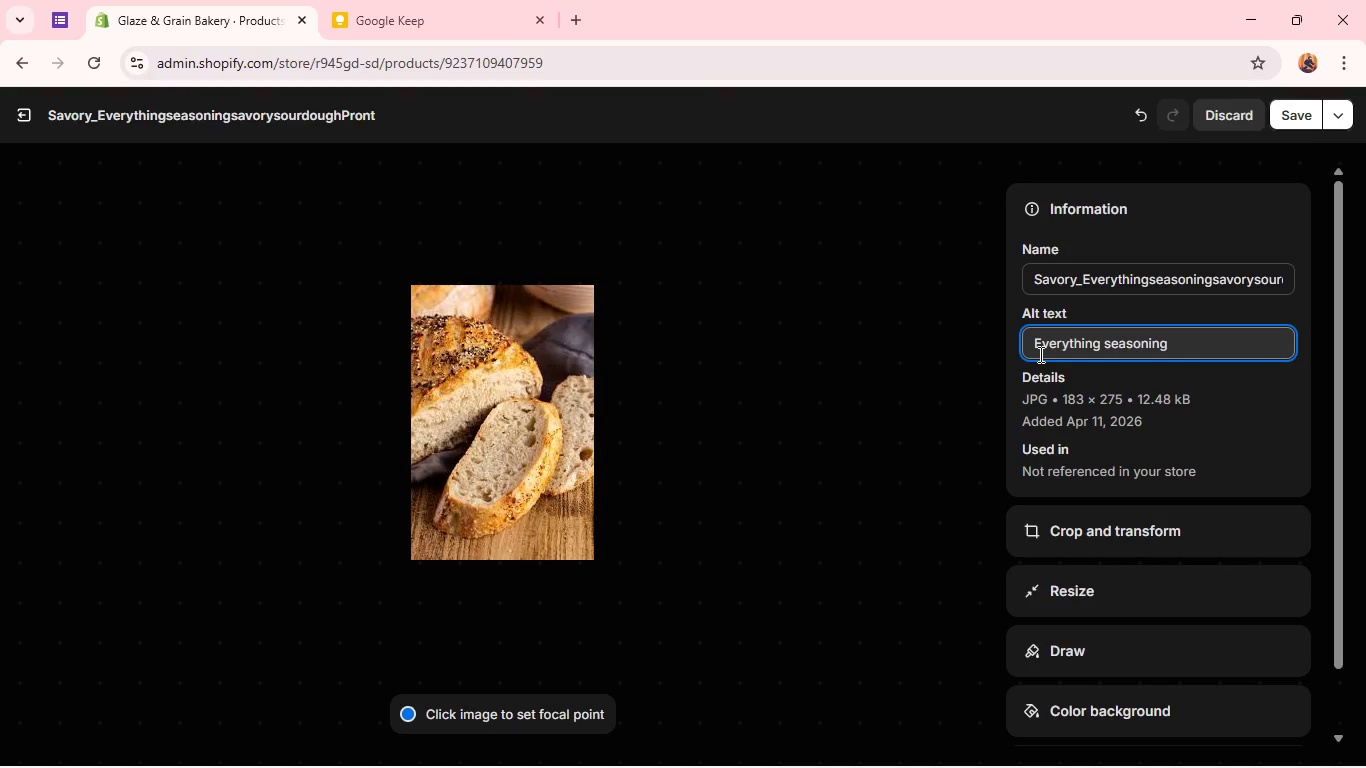 
hold_key(key=ArrowRight, duration=0.77)
 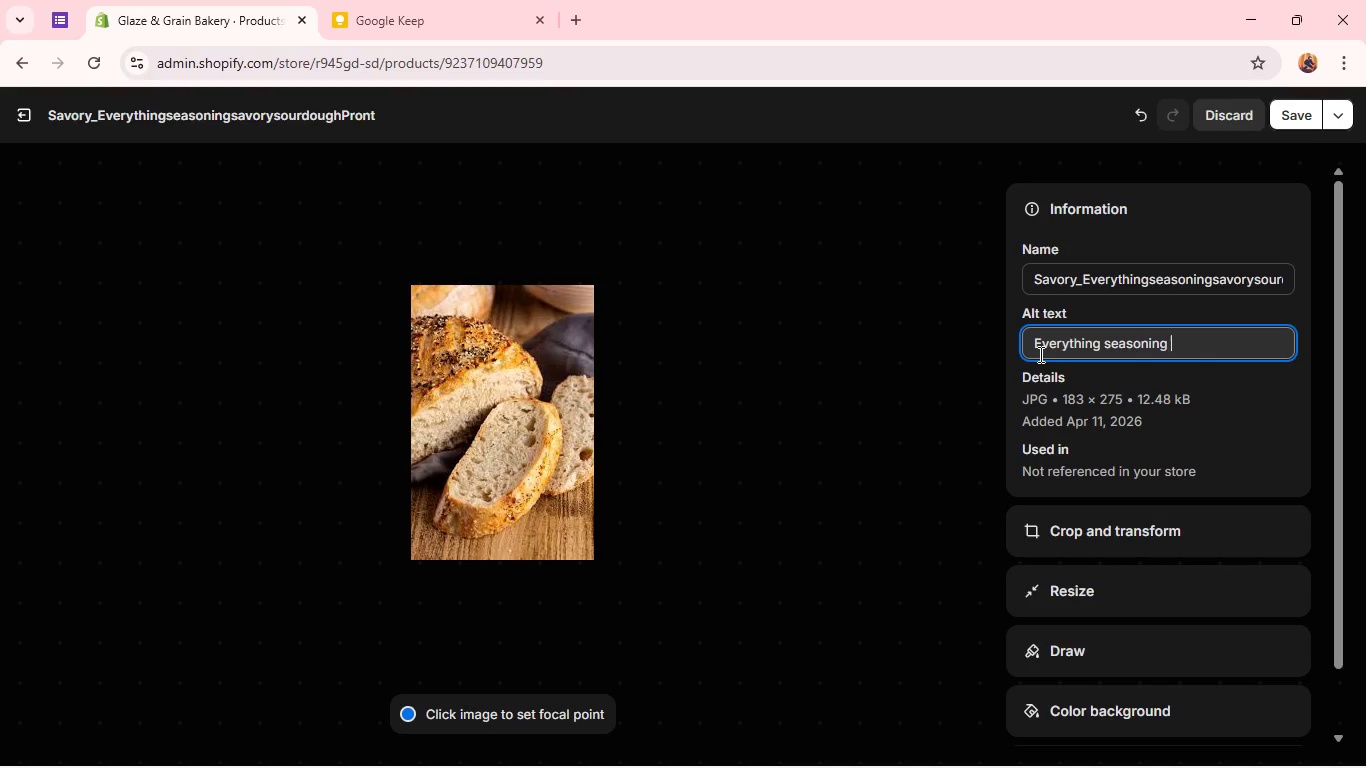 
key(ArrowRight)
 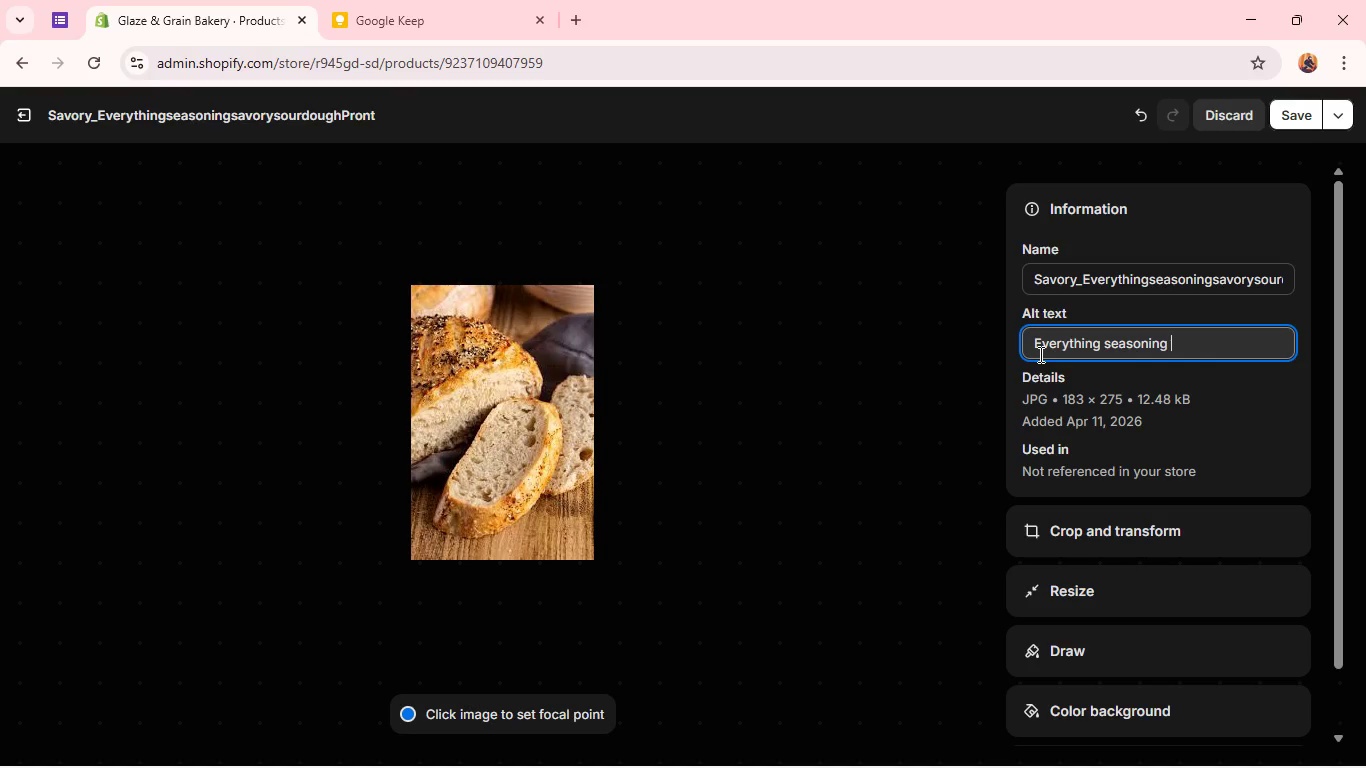 
type(savory sourdough Pront)
 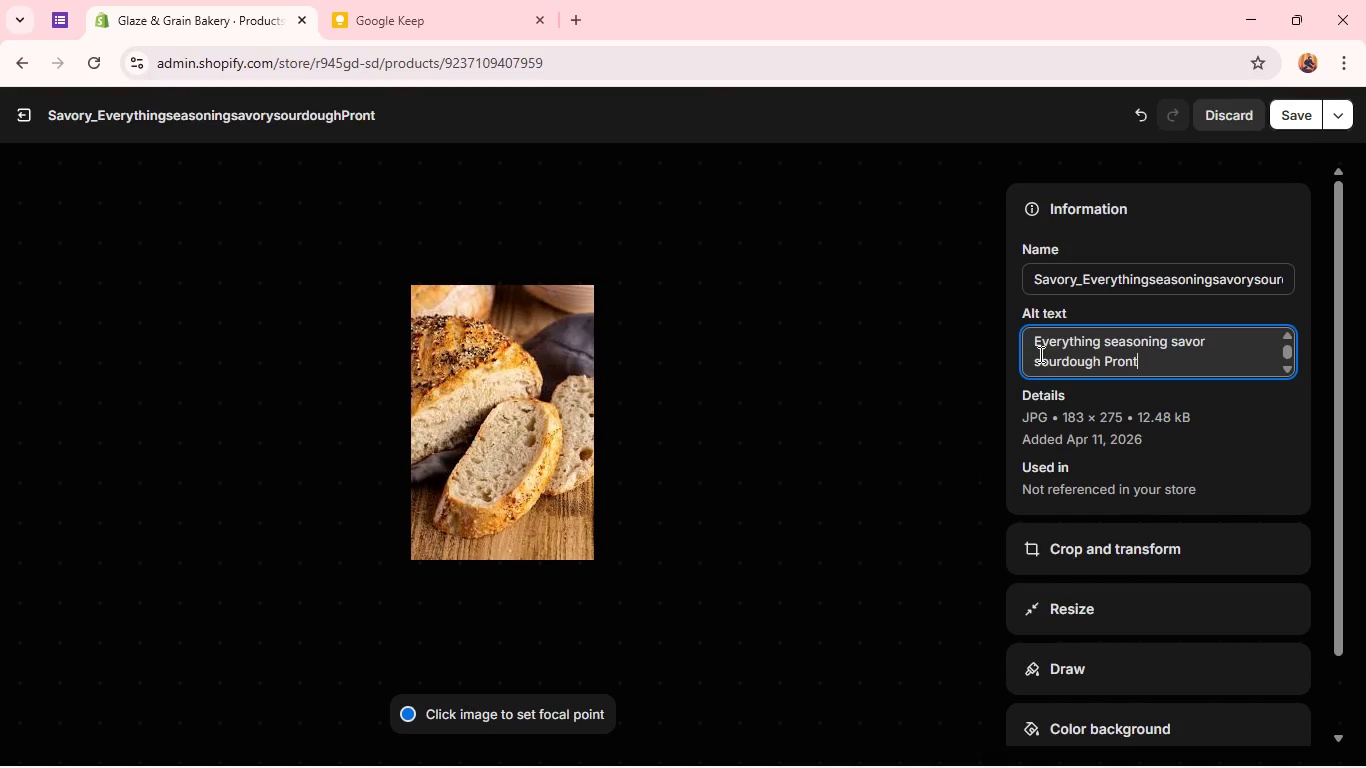 
wait(11.08)
 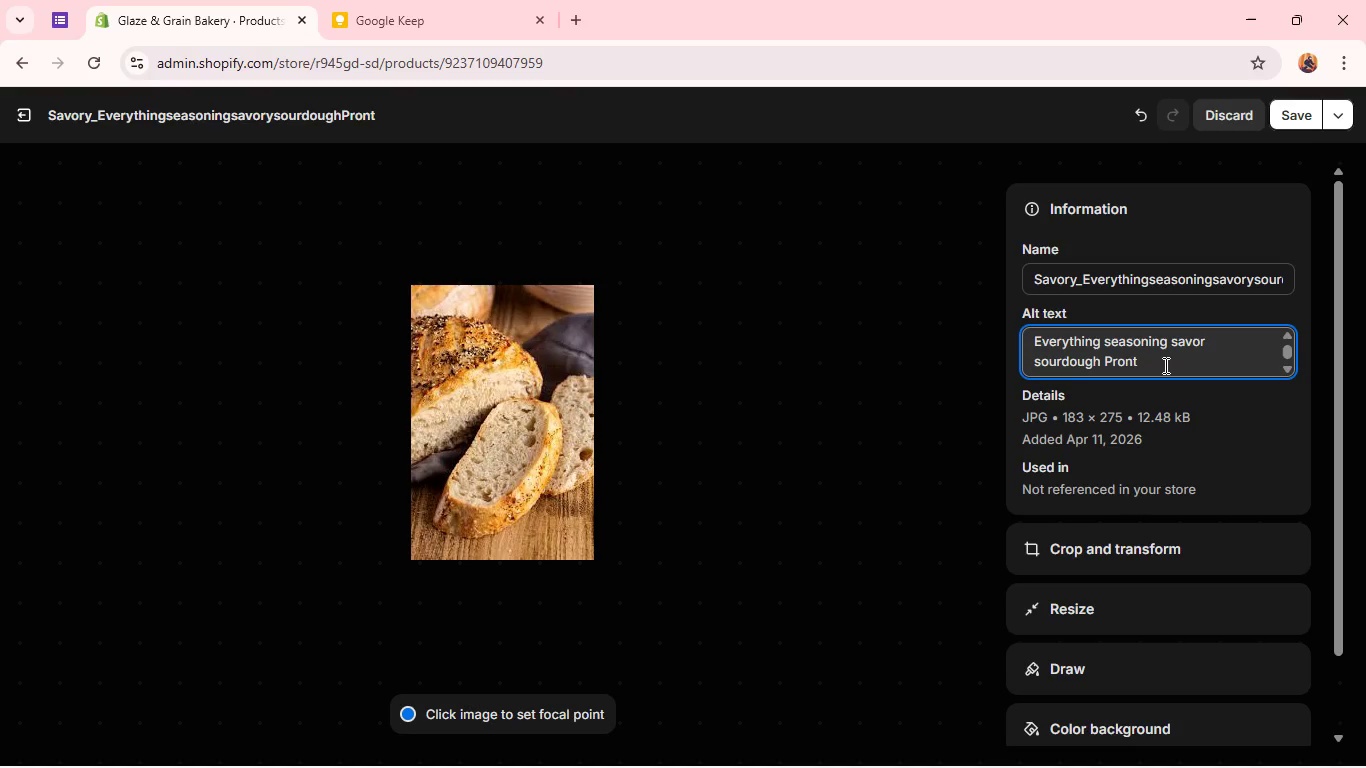 
left_click([1213, 341])
 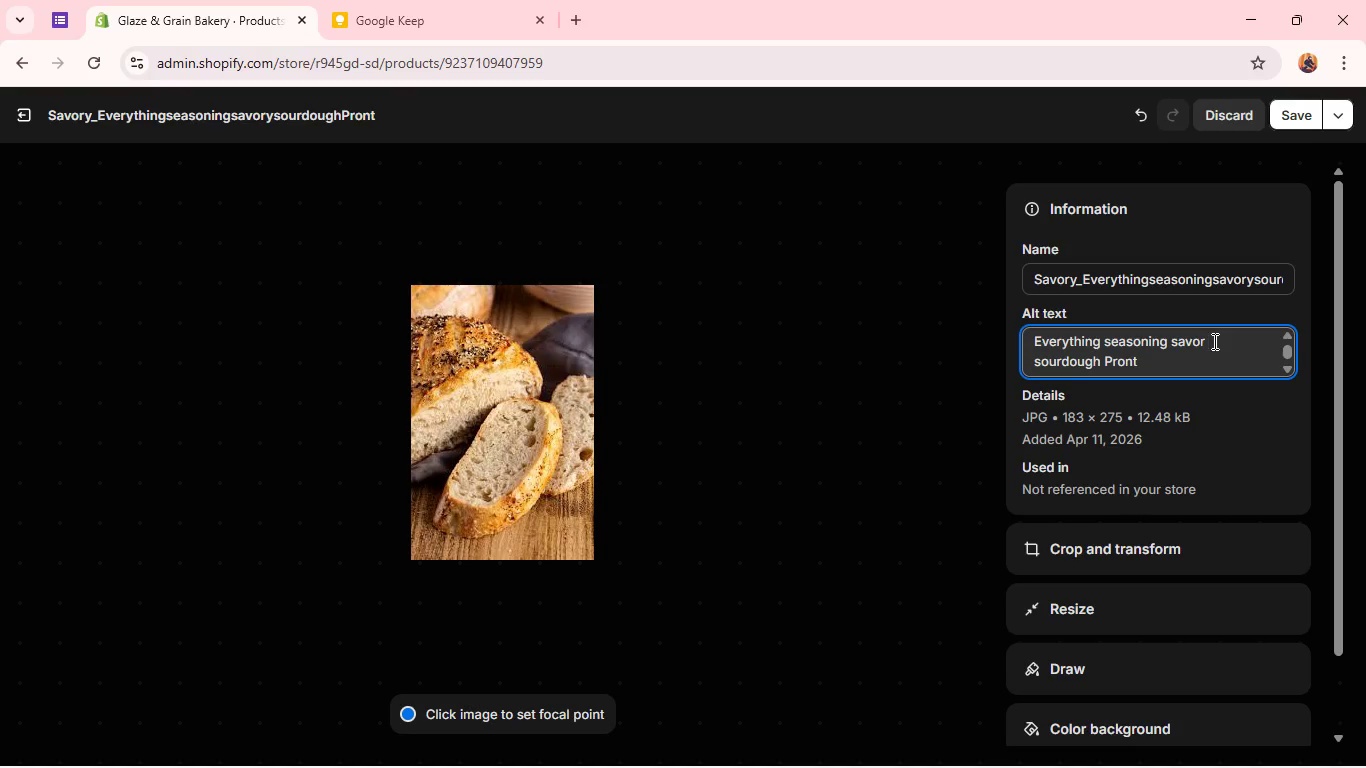 
key(Backspace)
 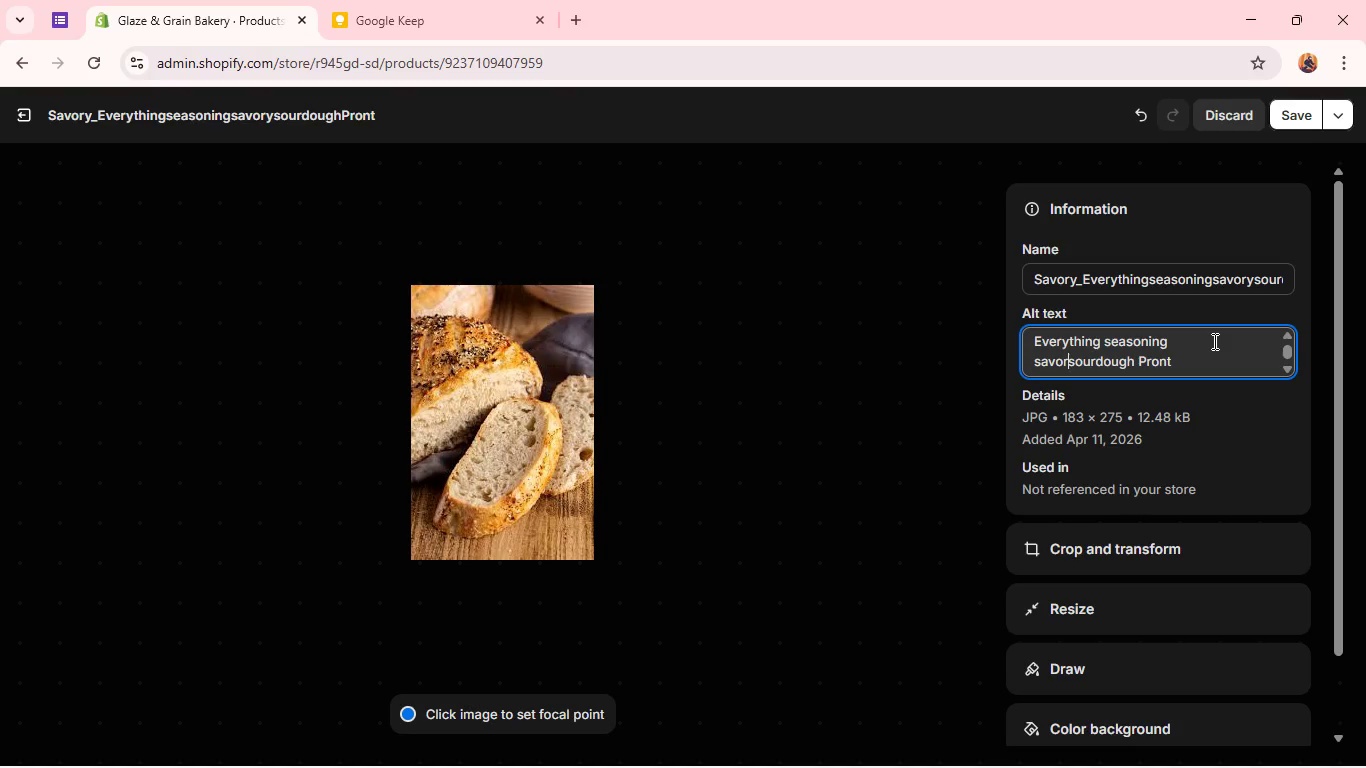 
key(Y)
 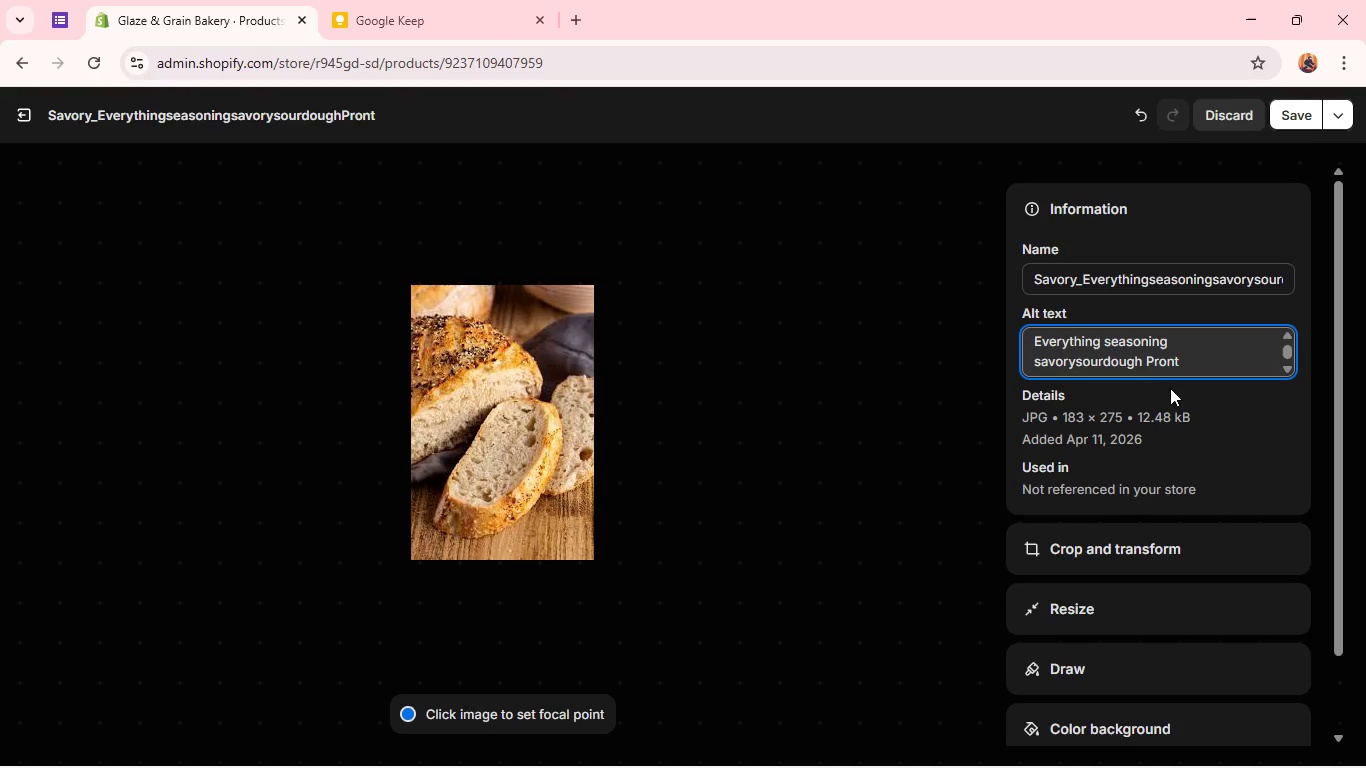 
key(Space)
 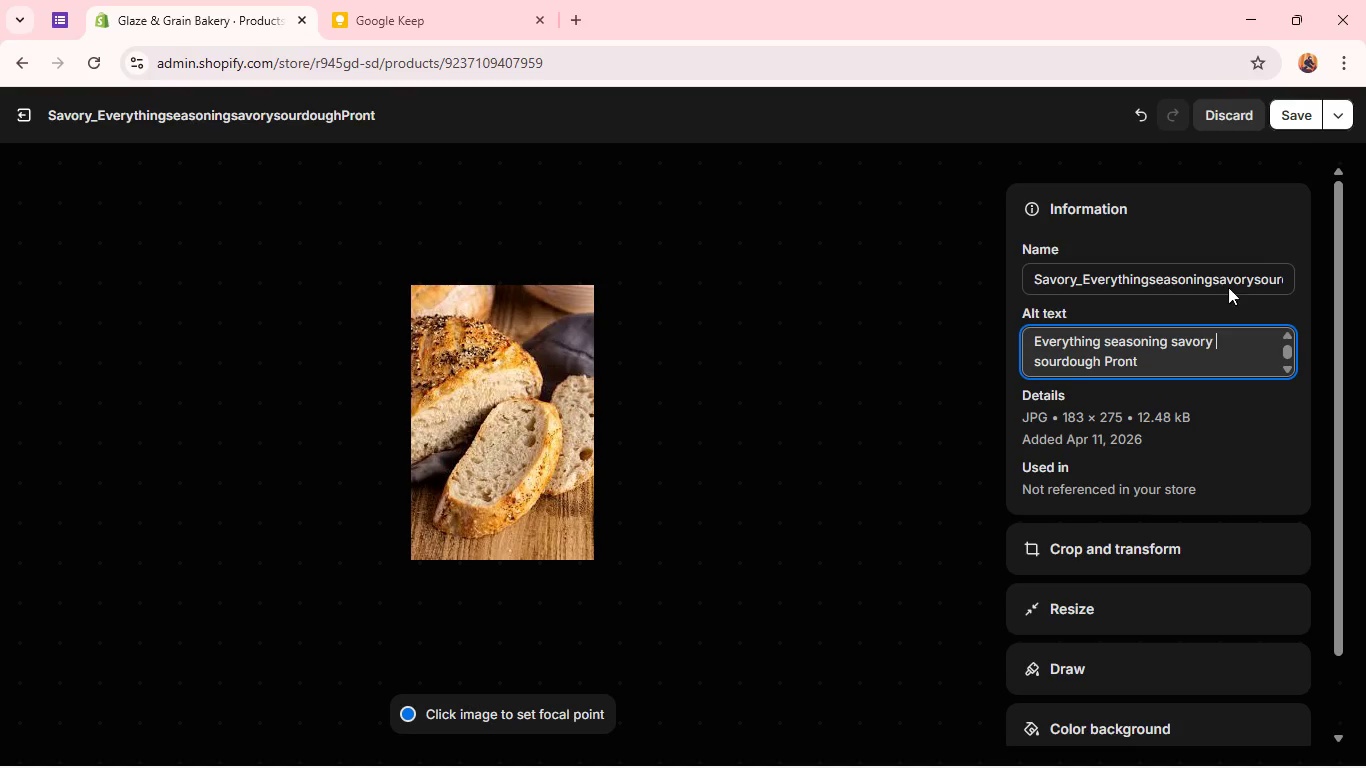 
mouse_move([1317, 121])
 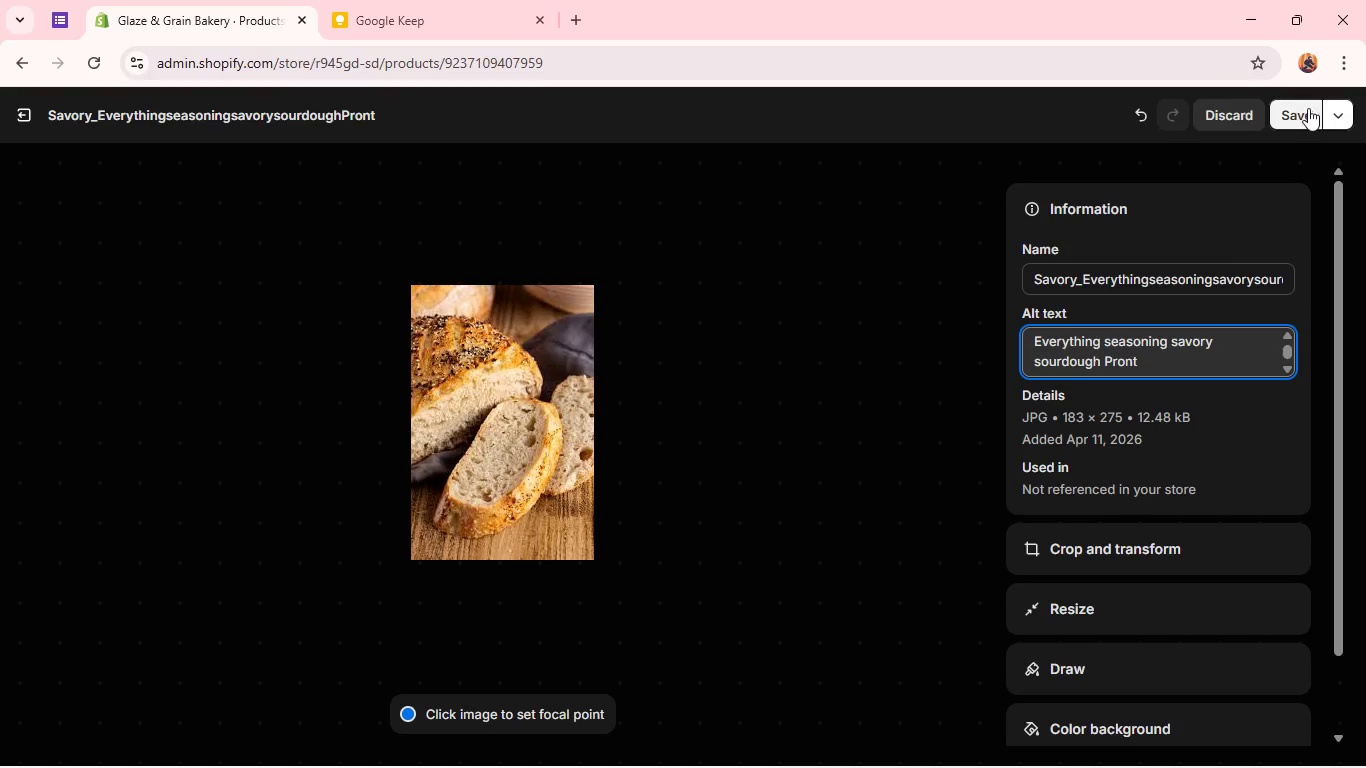 
left_click([1299, 111])
 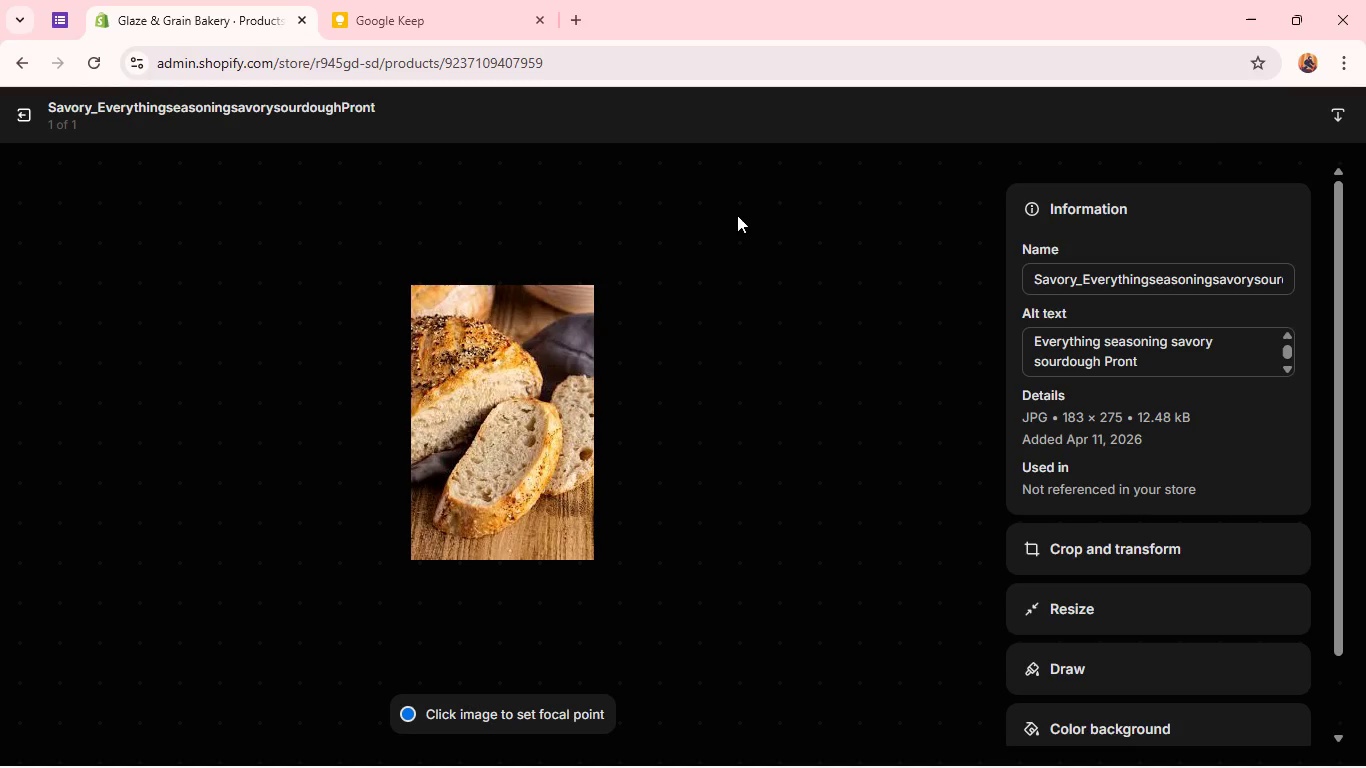 
wait(6.59)
 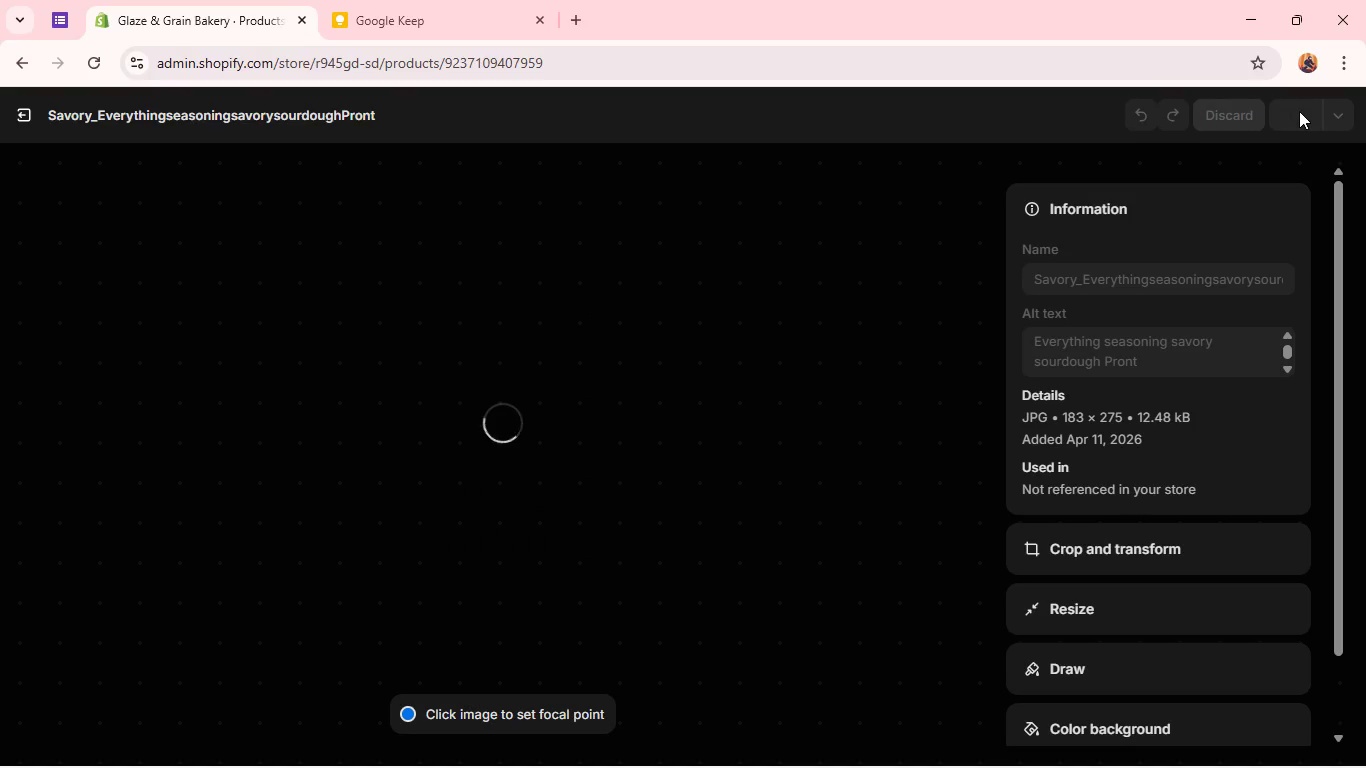 
left_click([18, 117])
 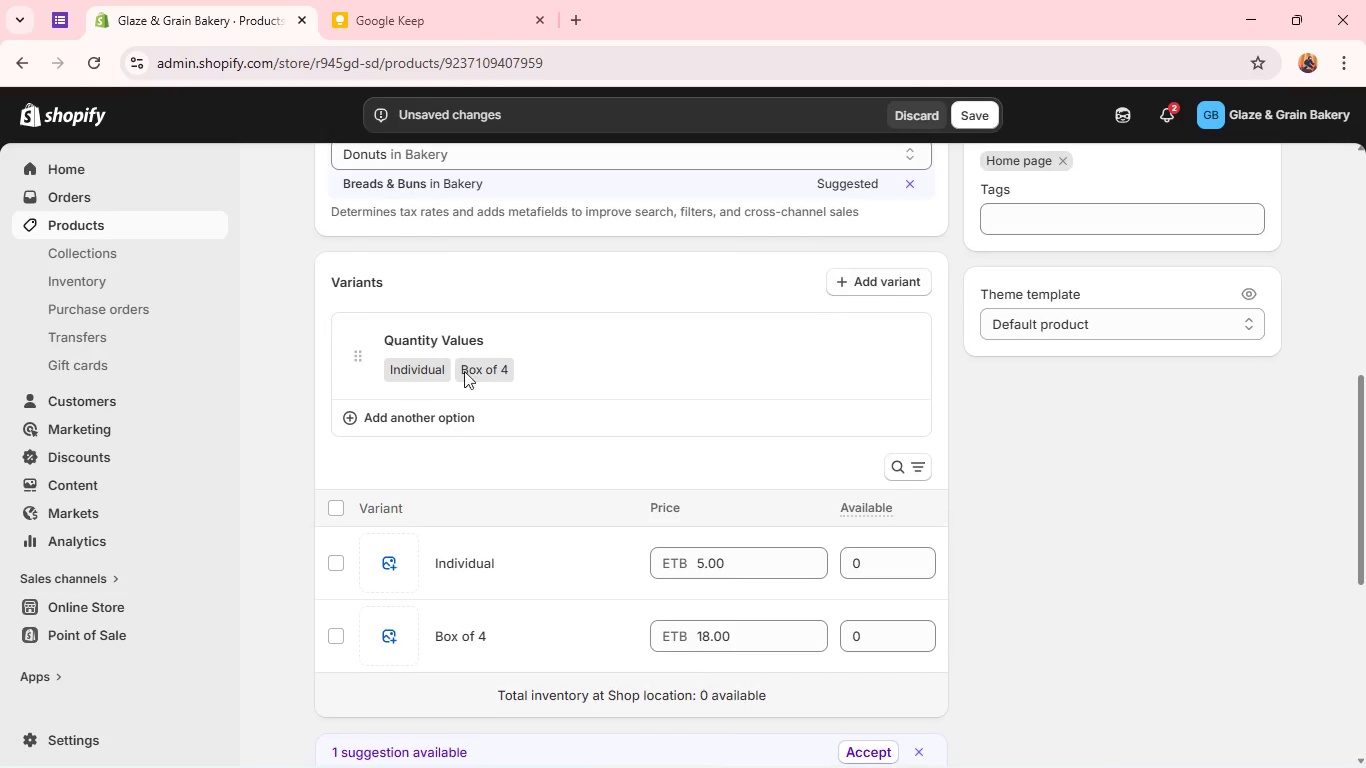 
wait(8.28)
 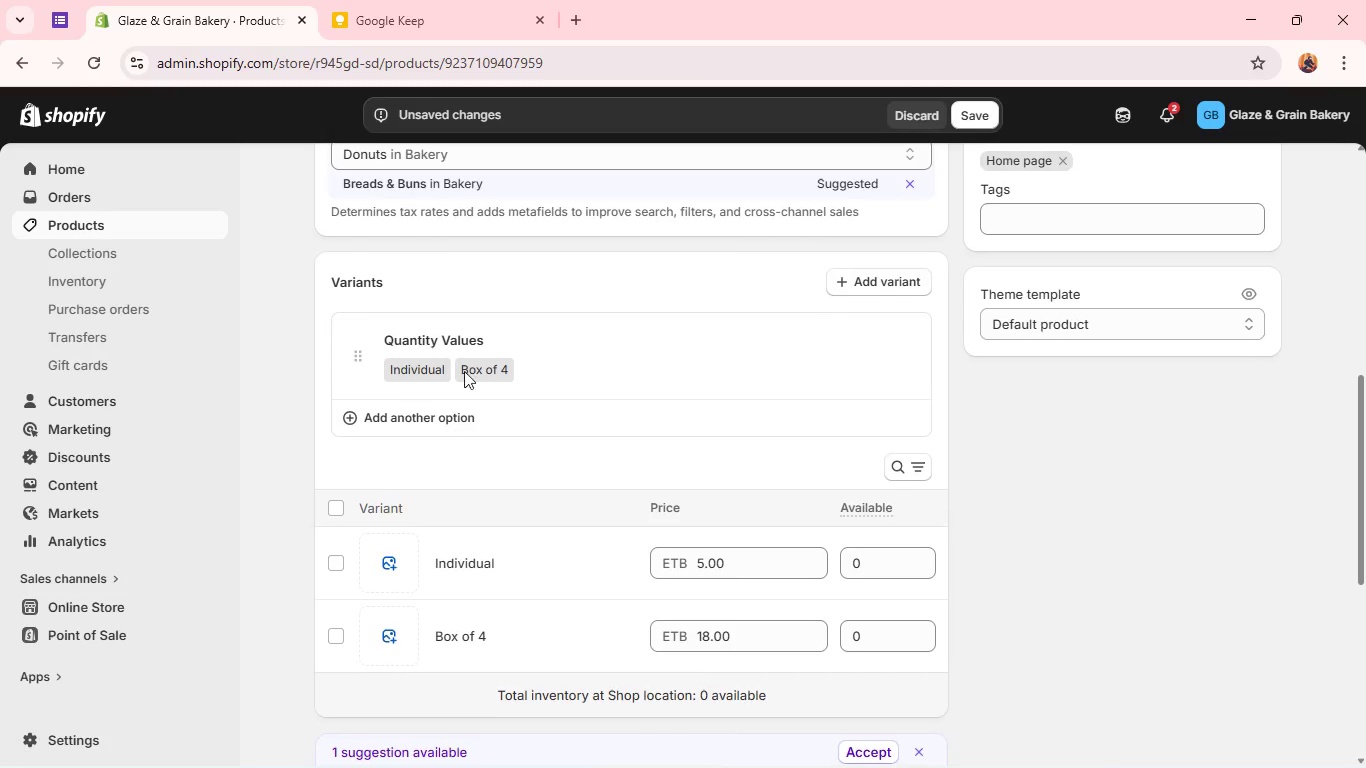 
left_click([913, 560])
 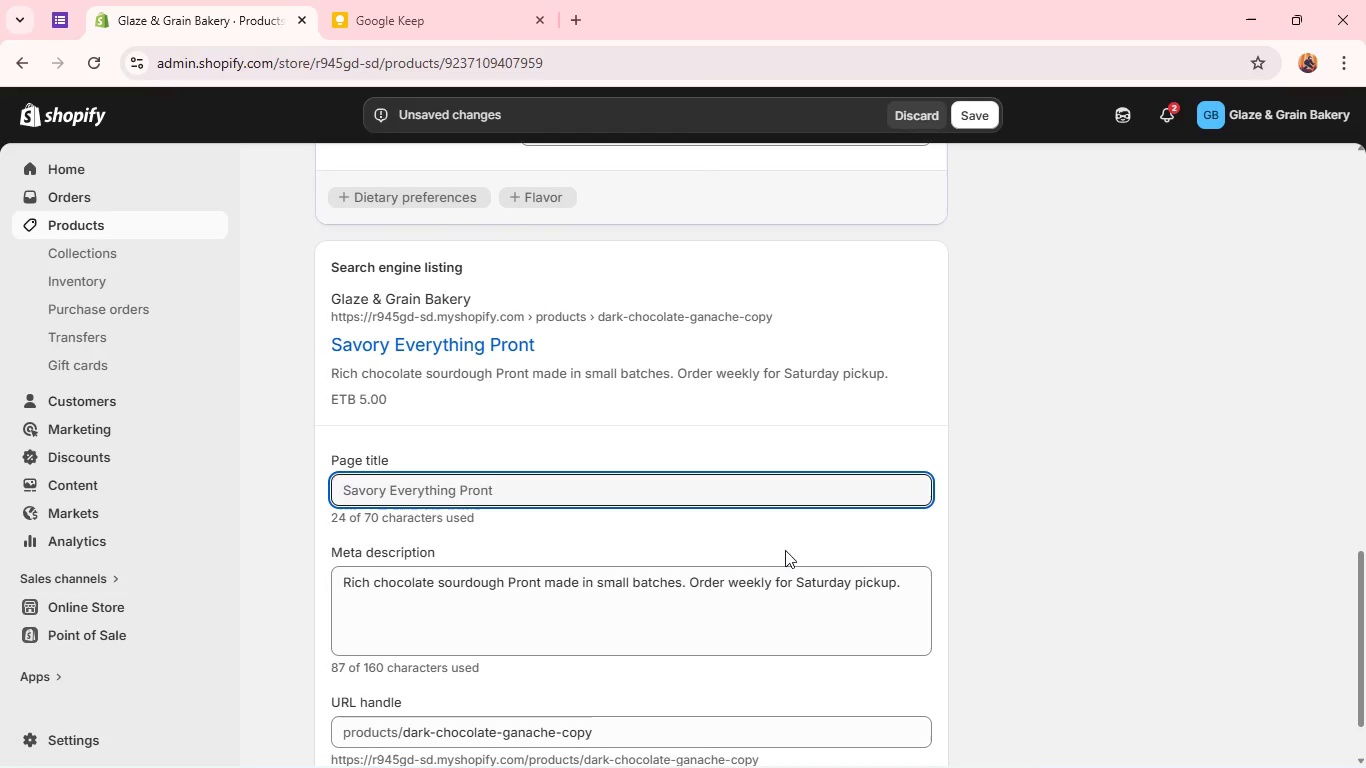 
double_click([752, 574])
 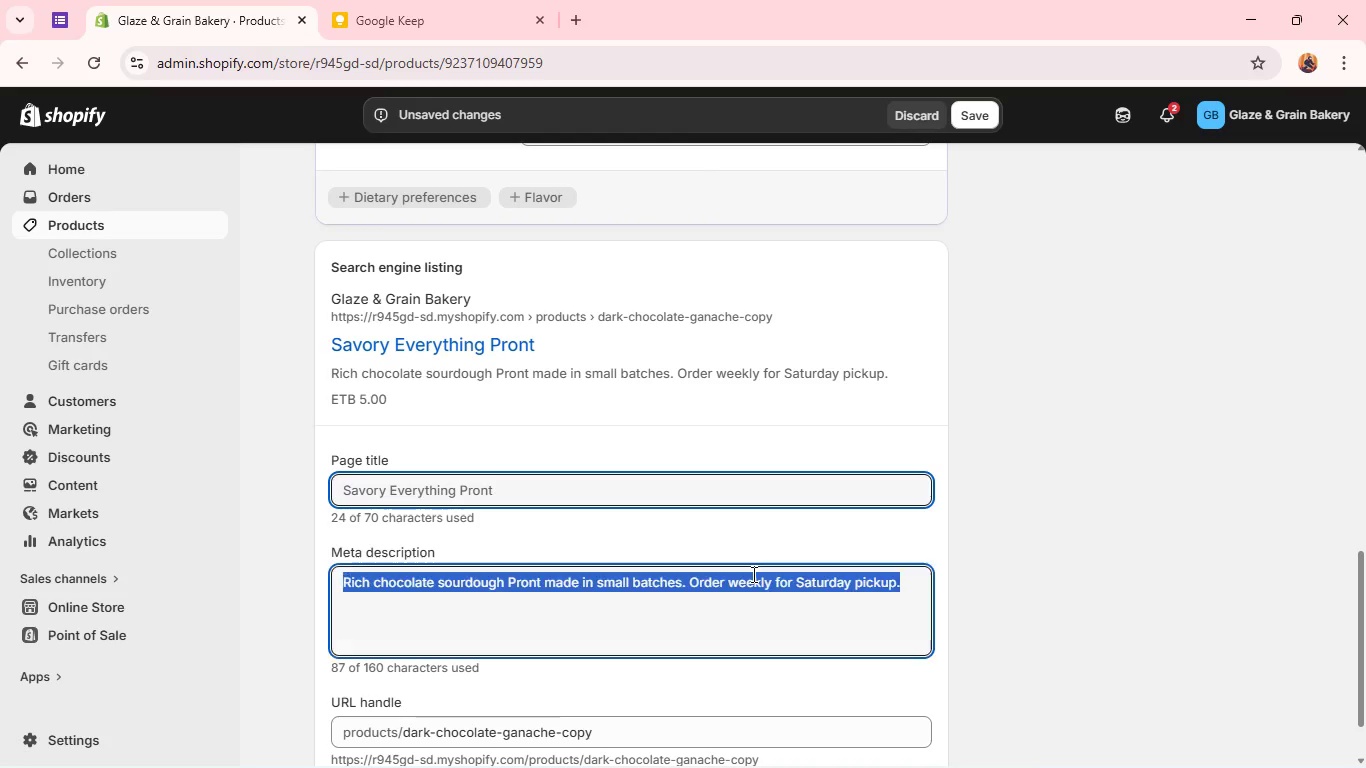 
triple_click([752, 574])
 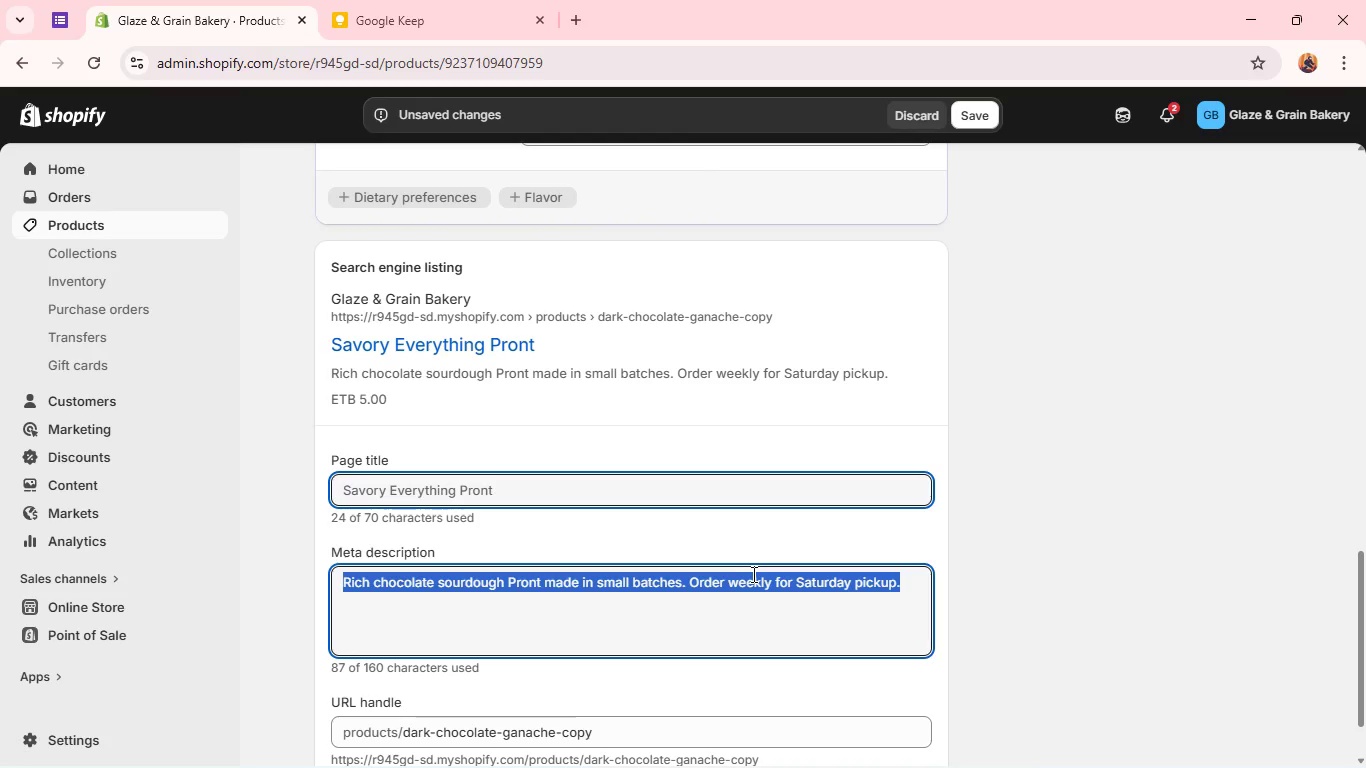 
triple_click([752, 574])
 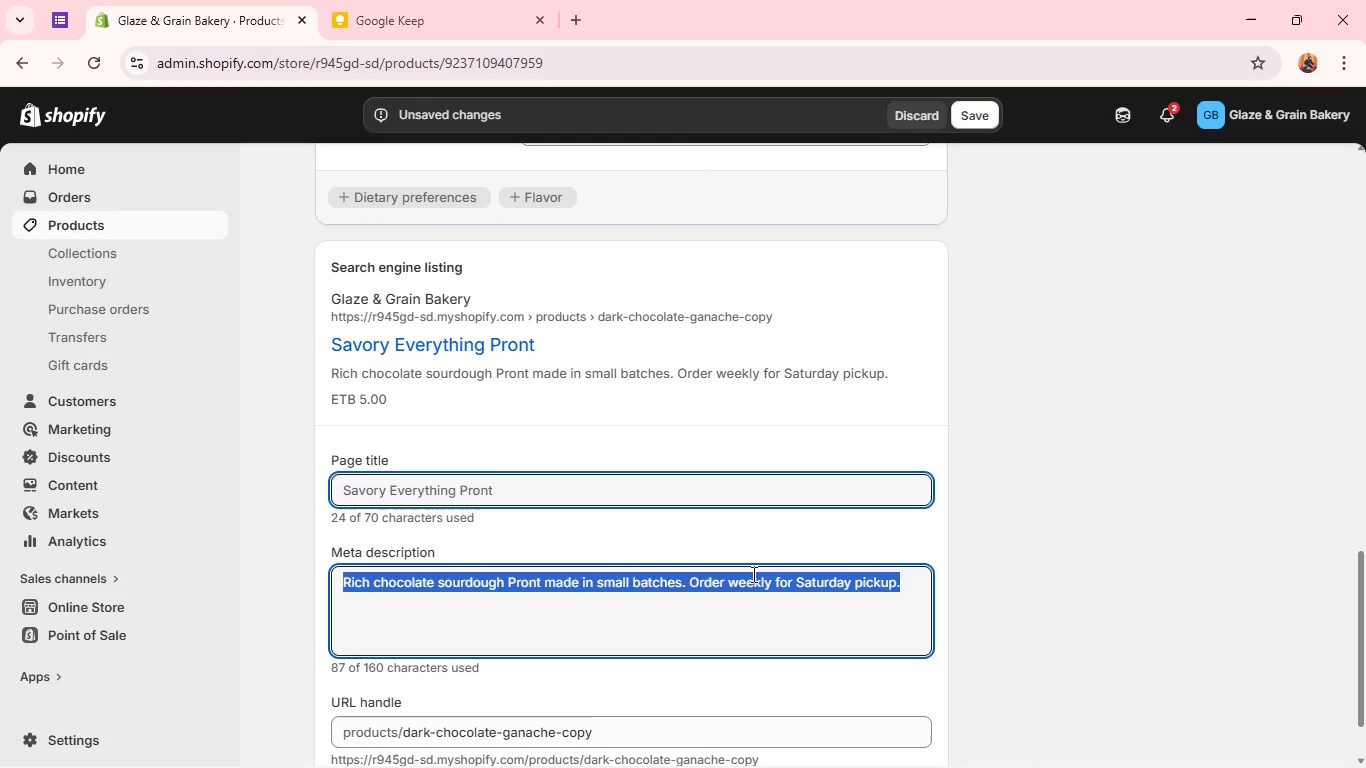 
type(Savory sourdough Pront topped with everything seasonin)
 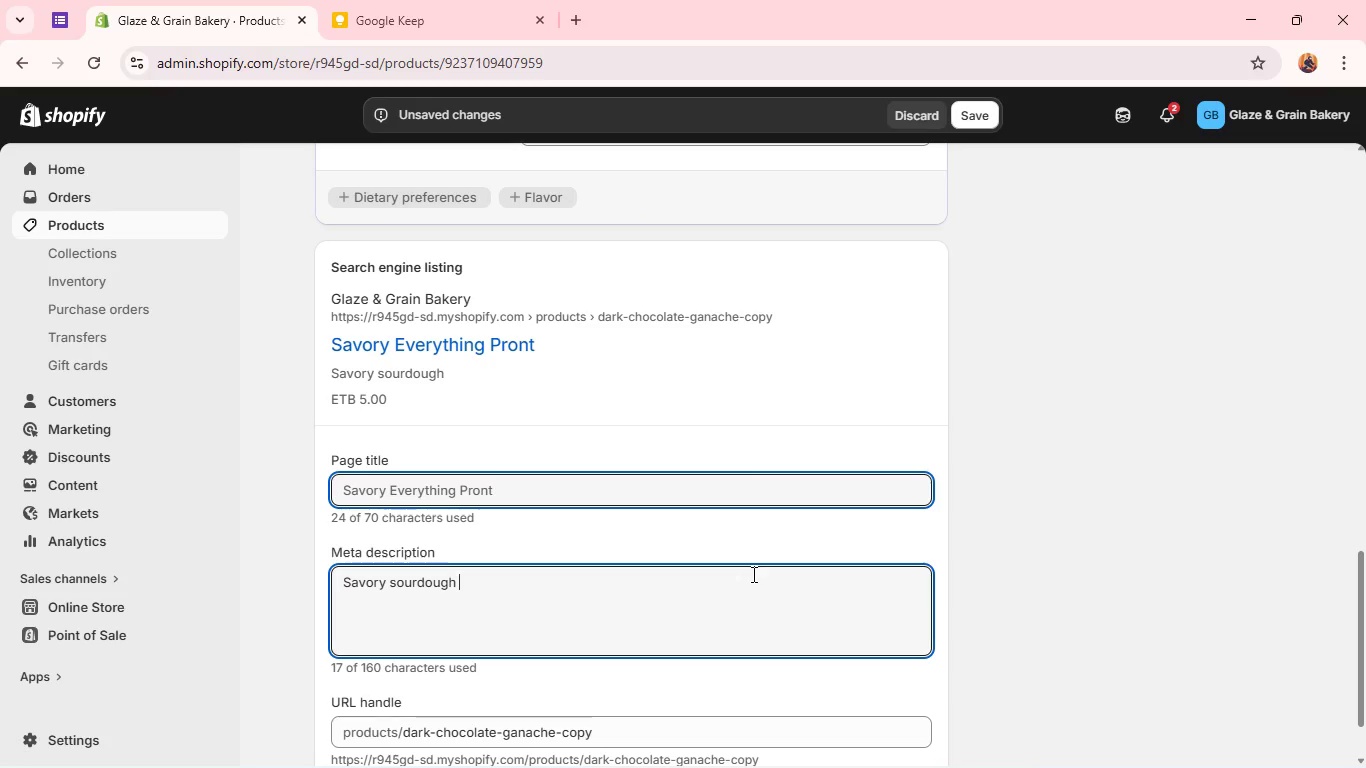 
type(g )
key(Backspace)
type(. Fresh weekly bakery pickup available )
 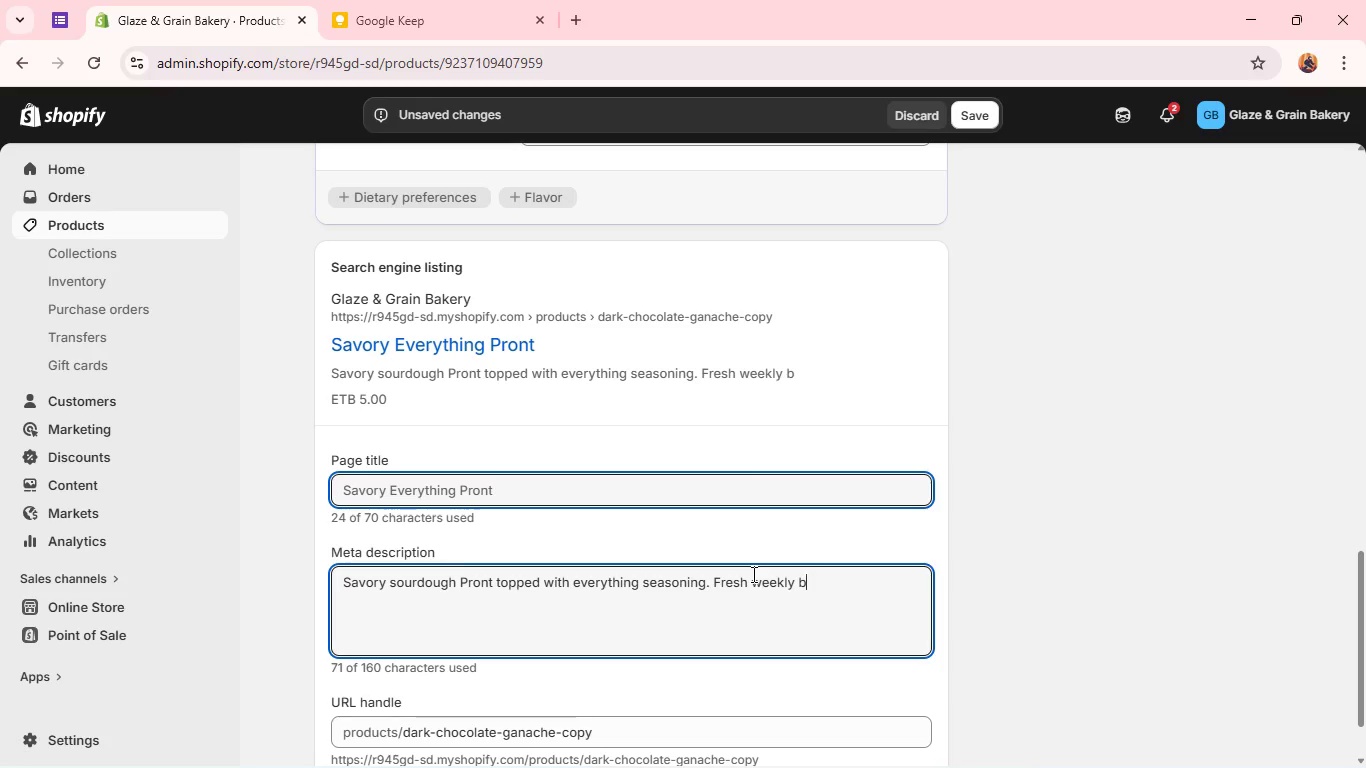 
wait(32.14)
 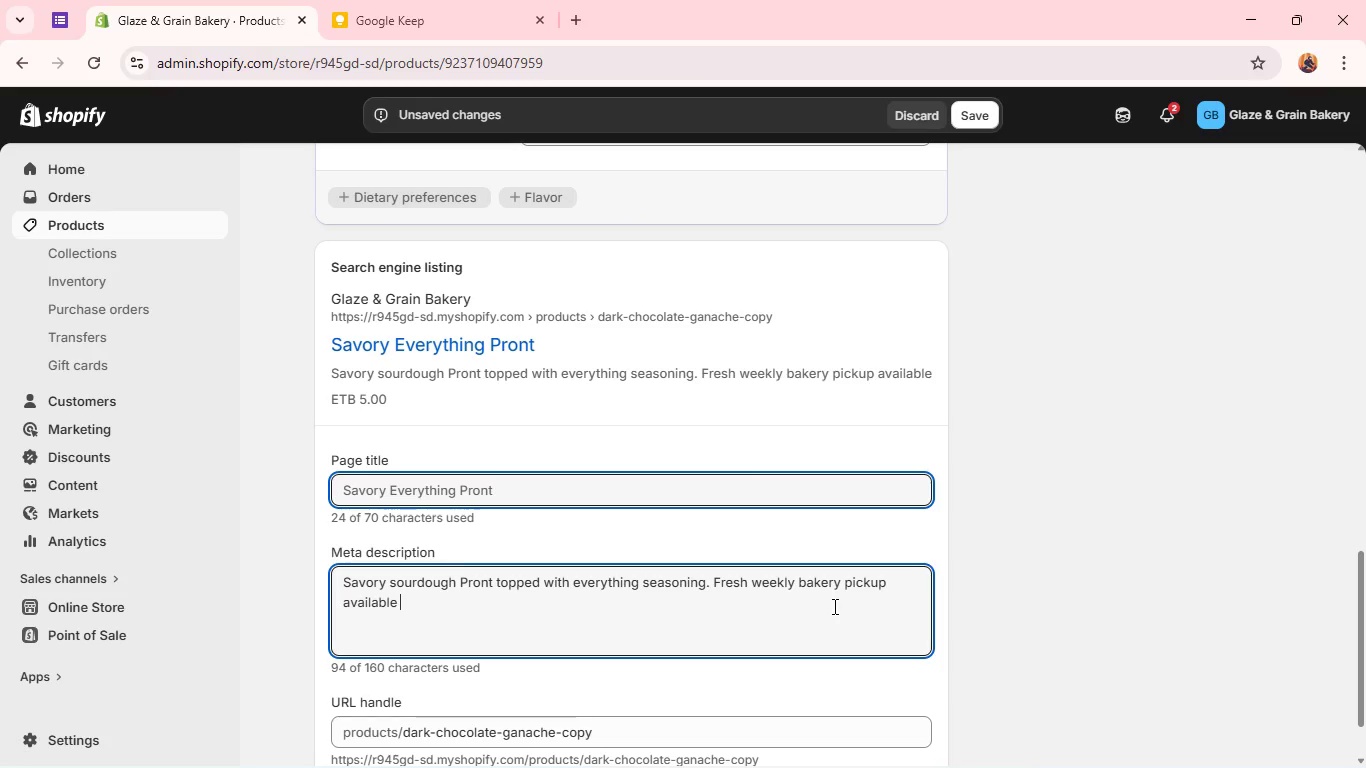 
key(Backspace)
 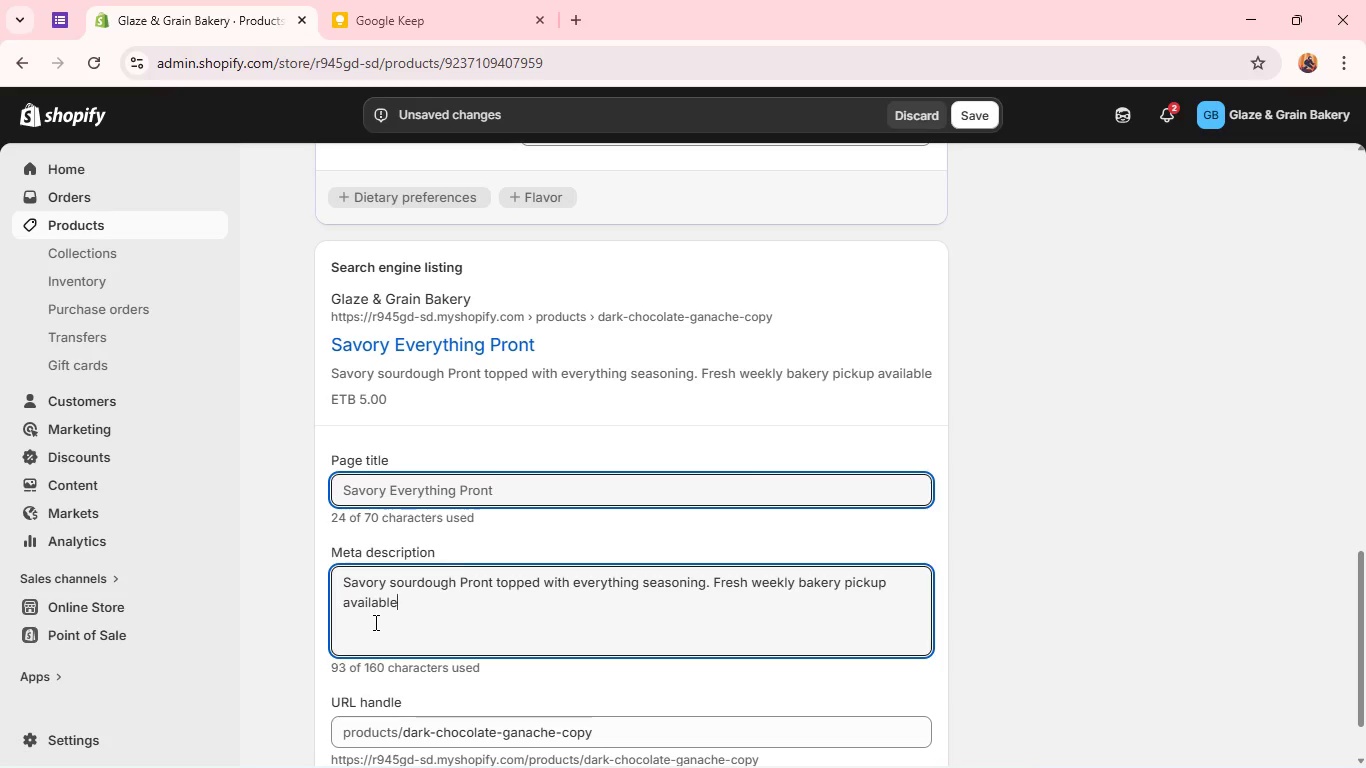 
key(Period)
 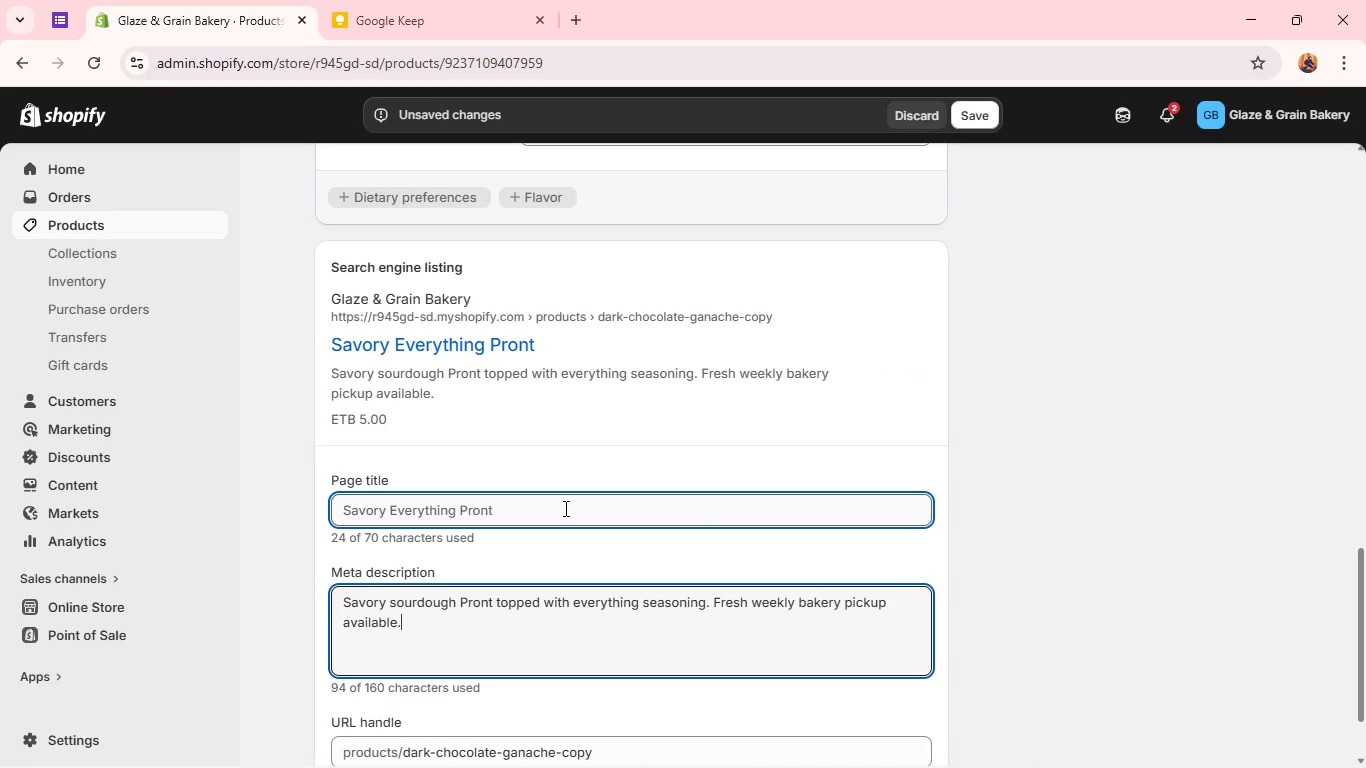 
wait(9.89)
 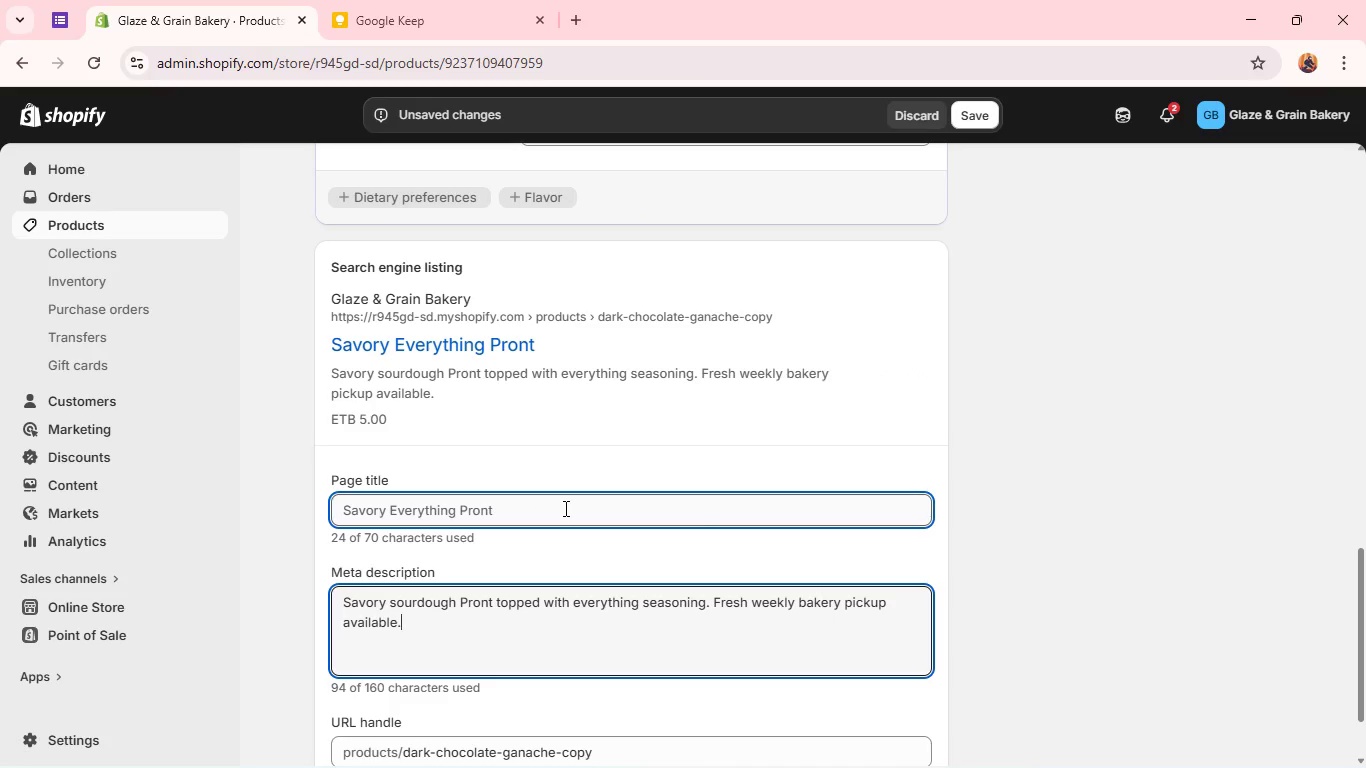 
left_click([982, 118])
 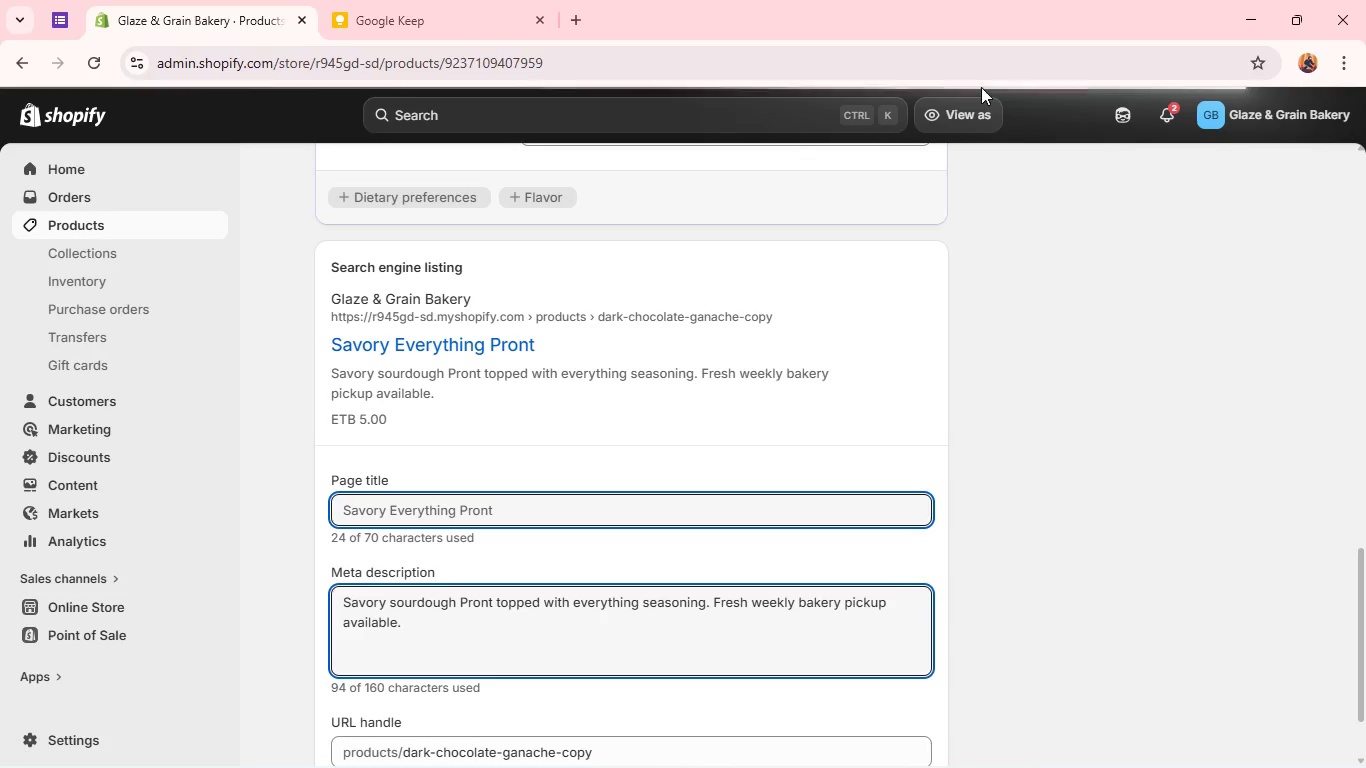 
wait(36.12)
 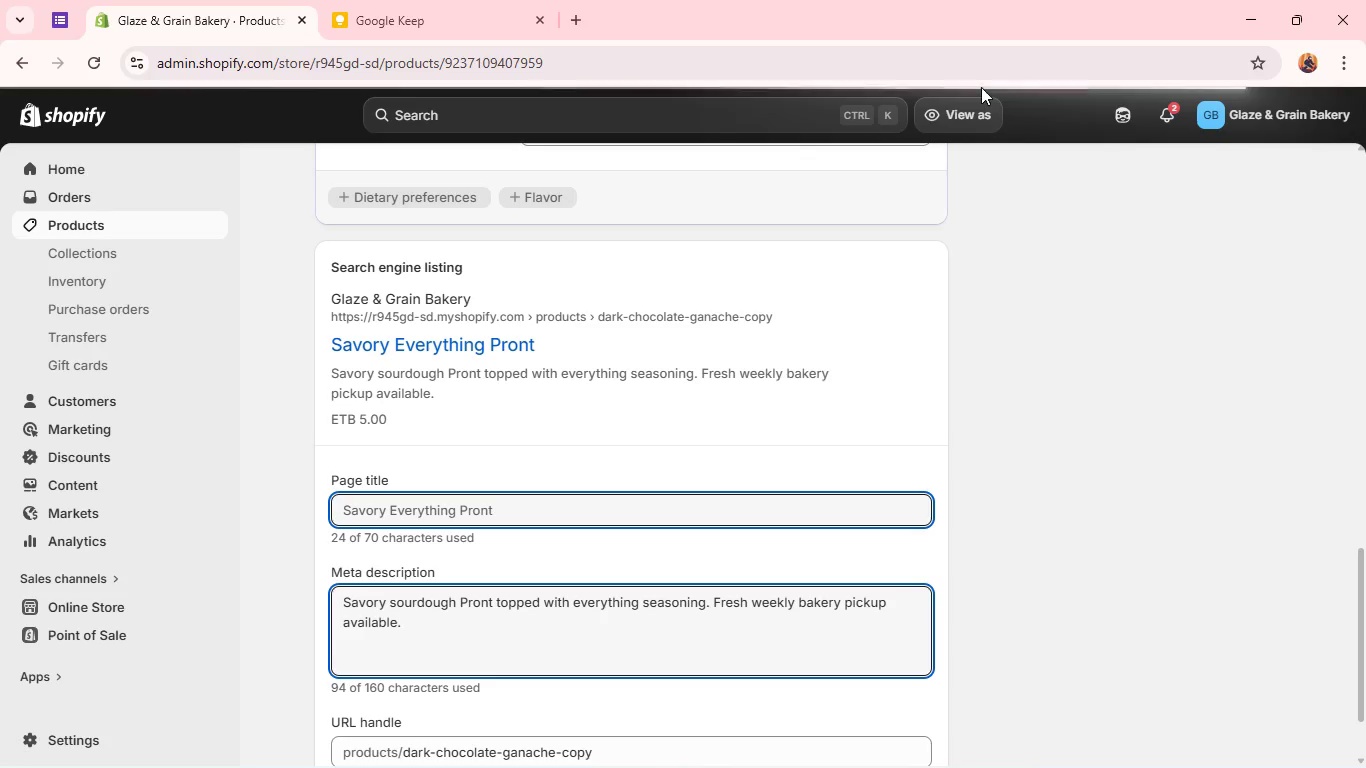 
left_click([123, 218])
 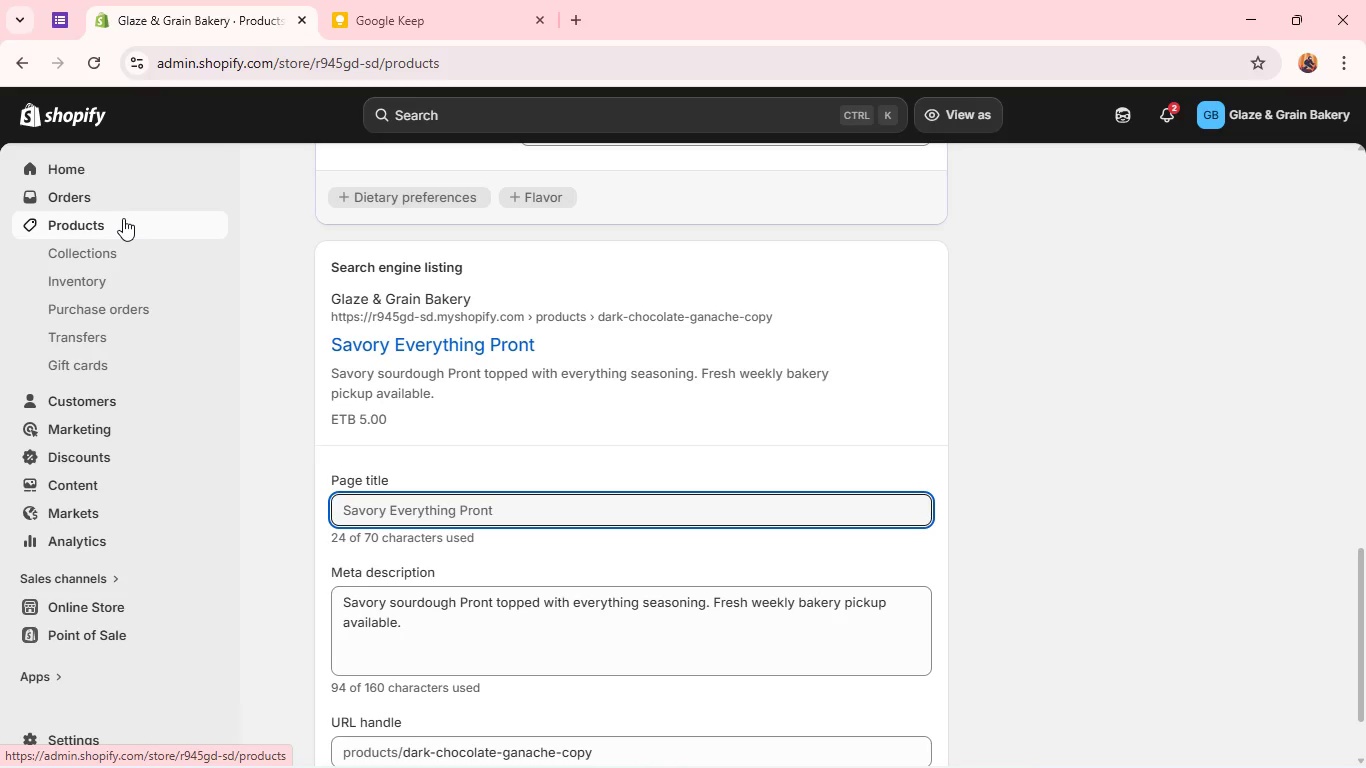 
wait(10.22)
 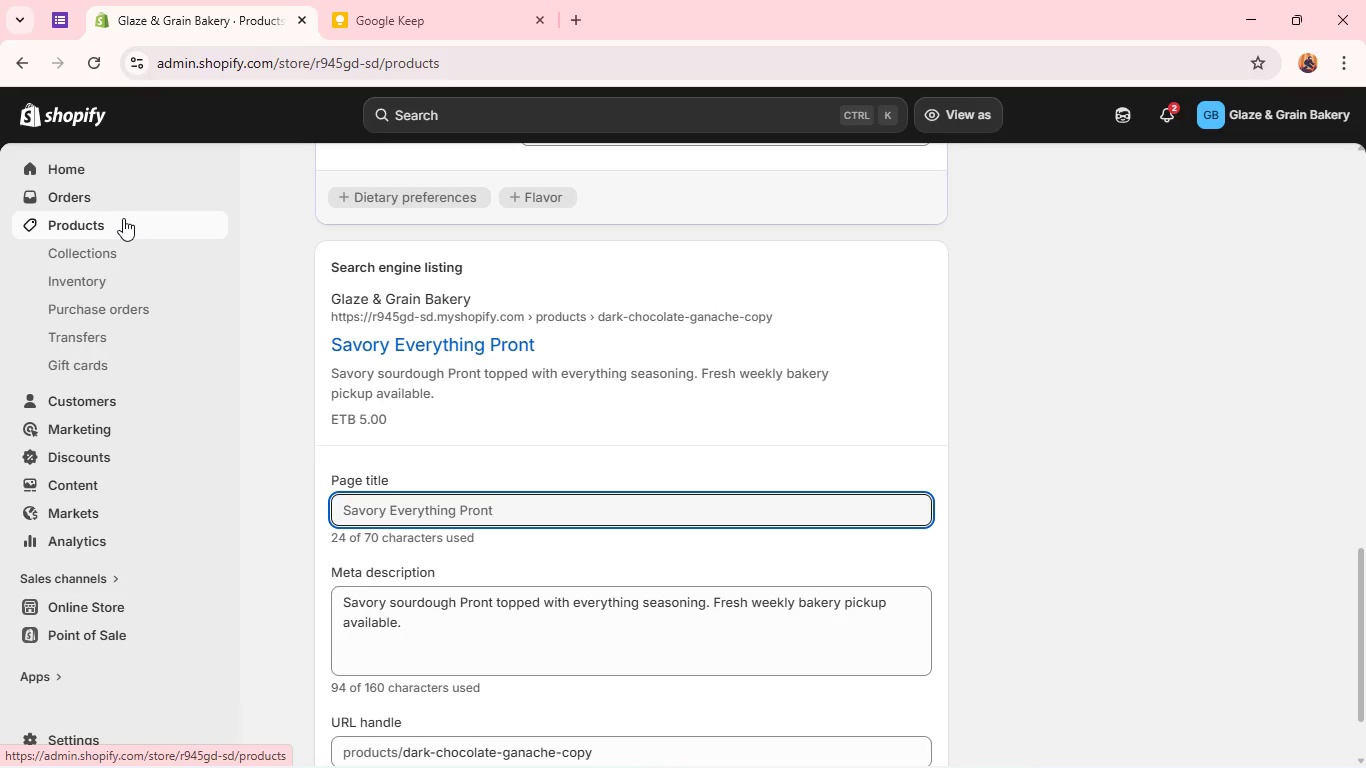 
left_click([73, 227])
 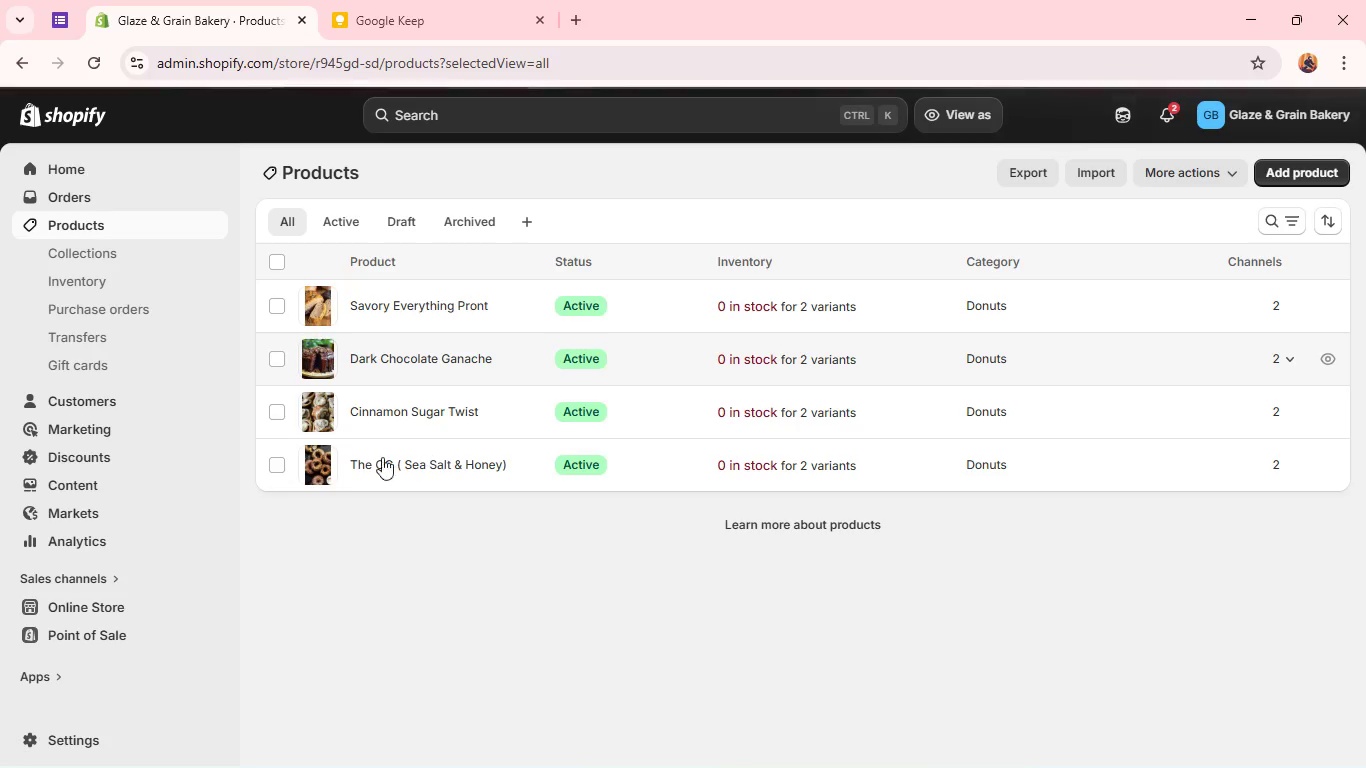 
wait(7.44)
 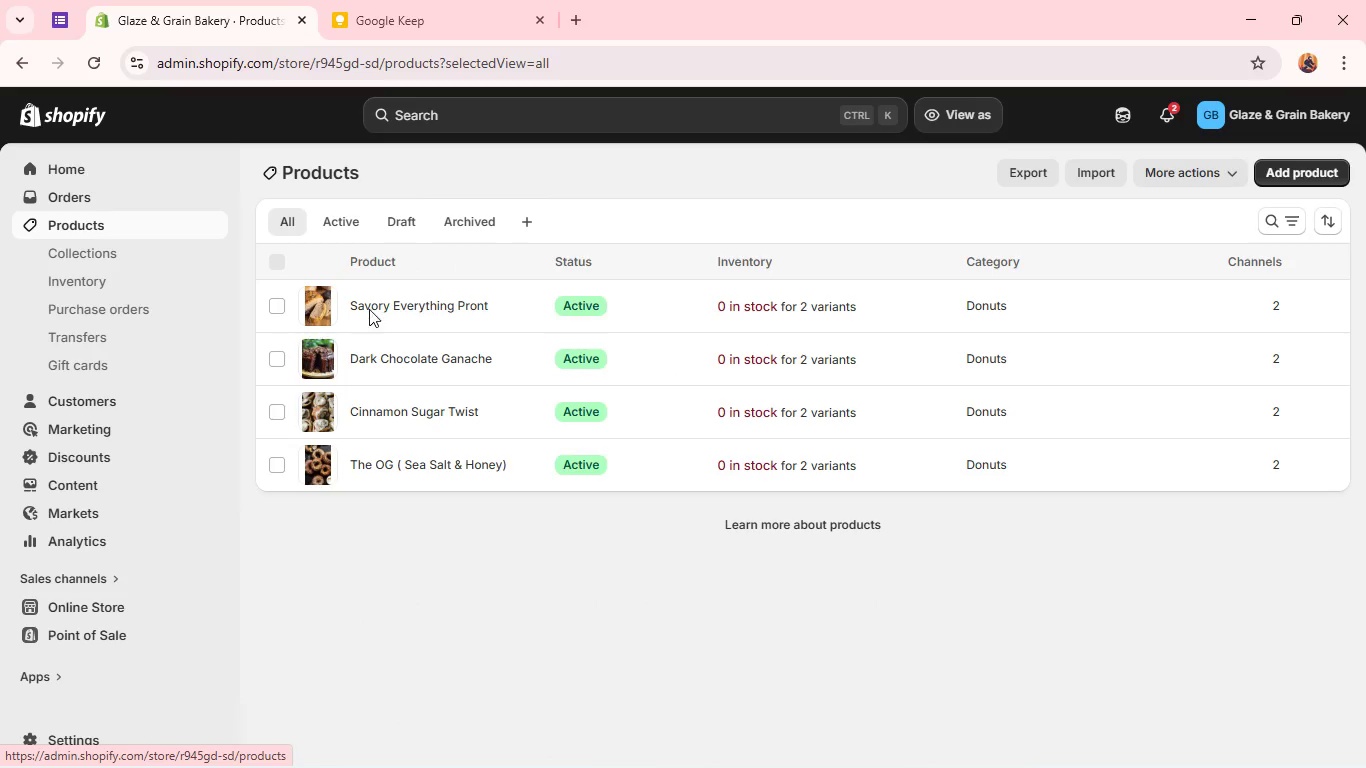 
double_click([312, 364])
 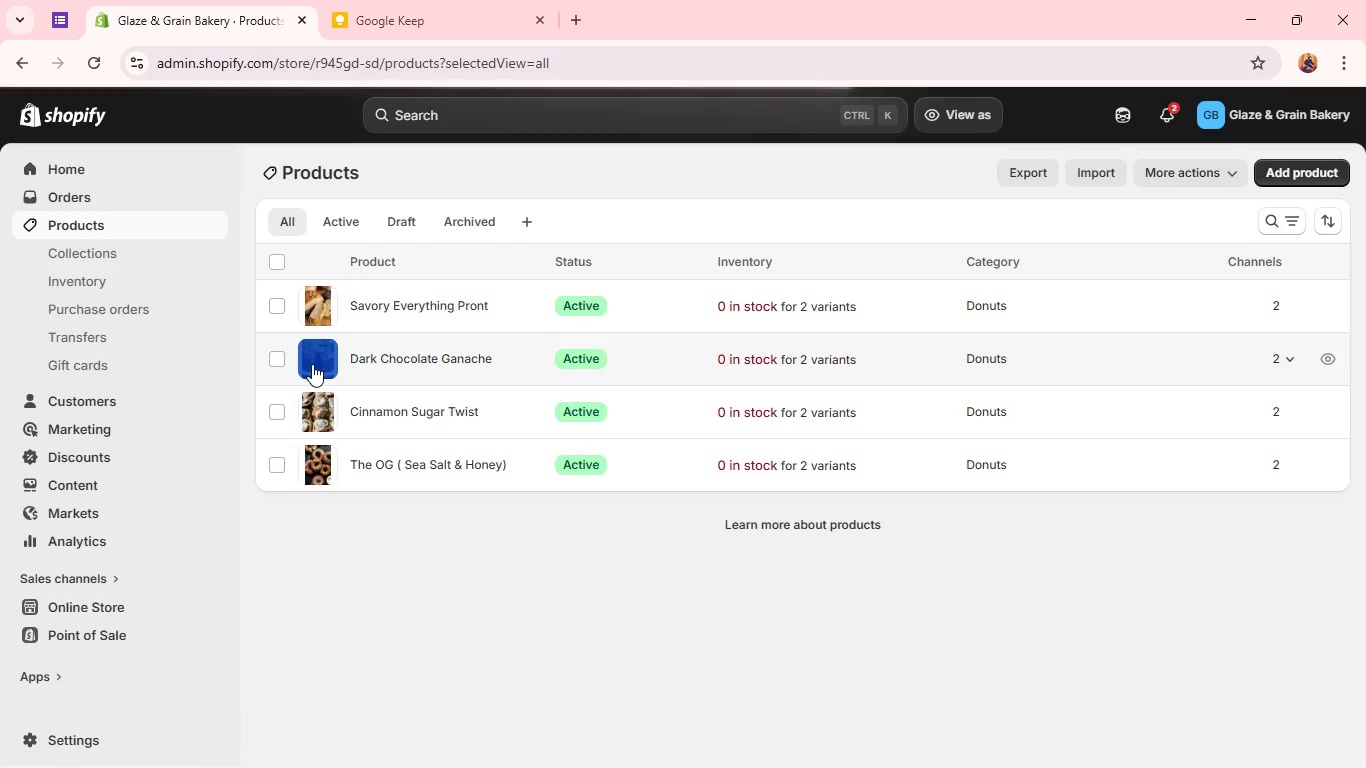 
wait(8.43)
 